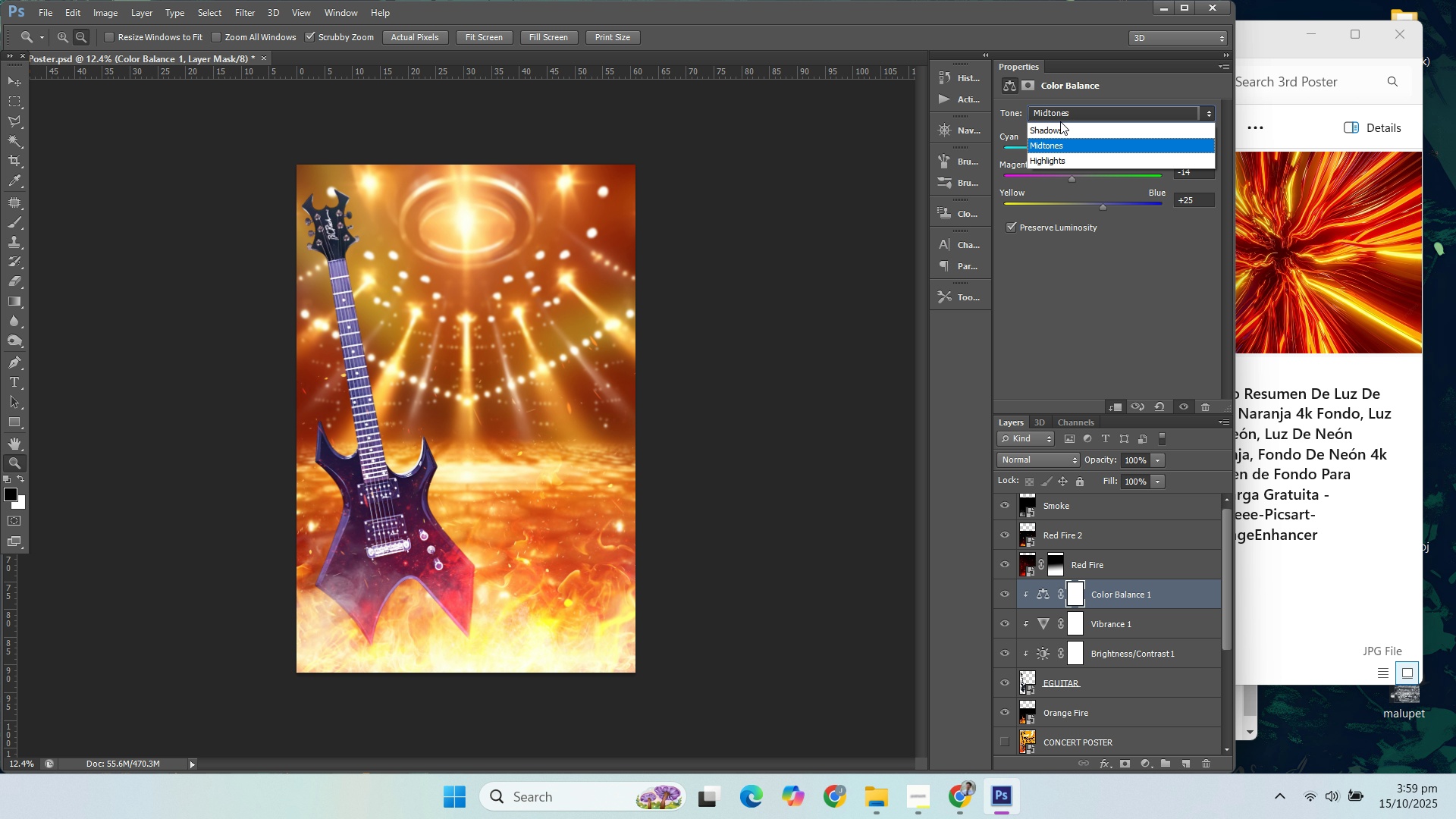 
left_click([1060, 121])
 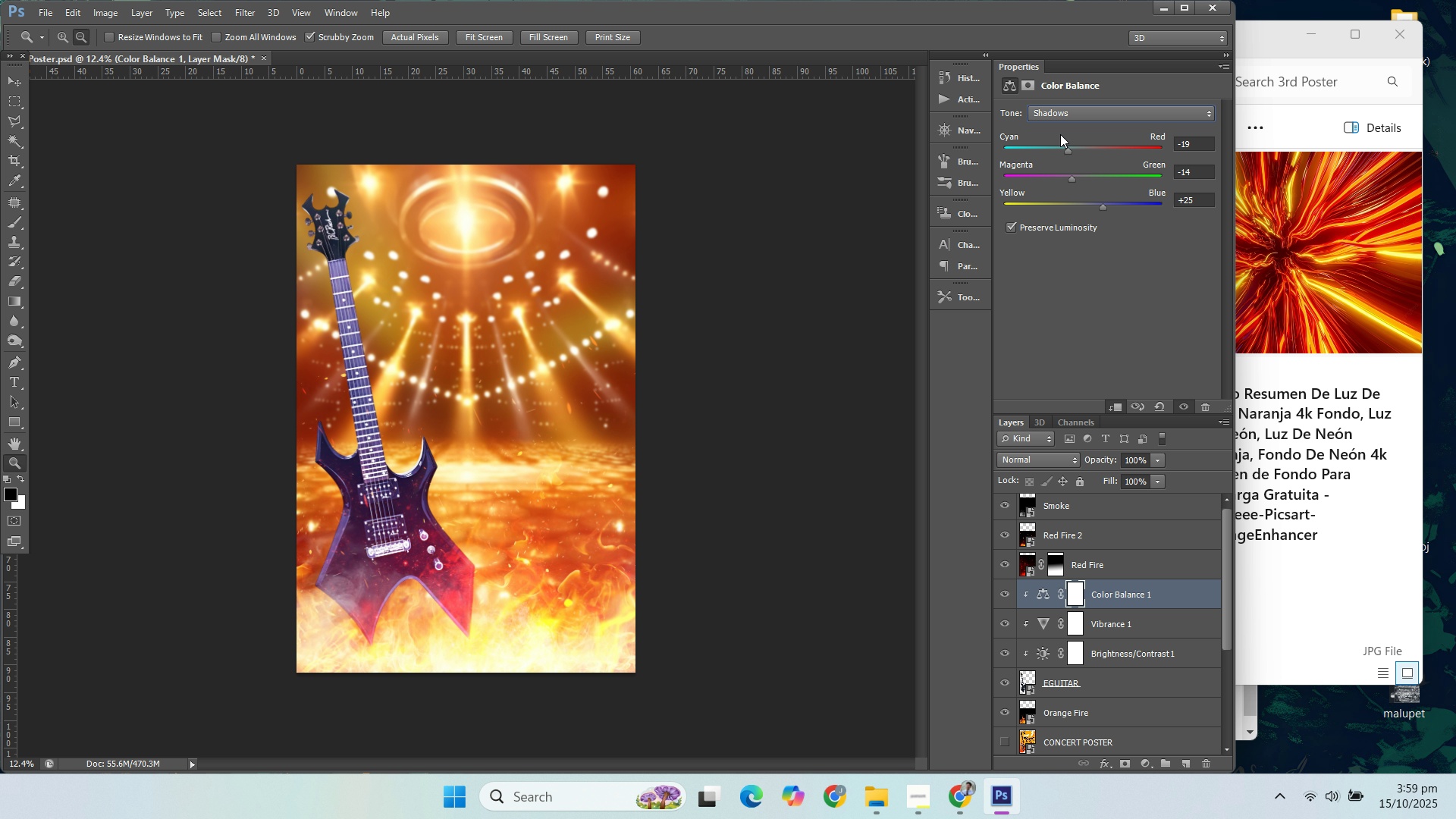 
left_click([1060, 134])
 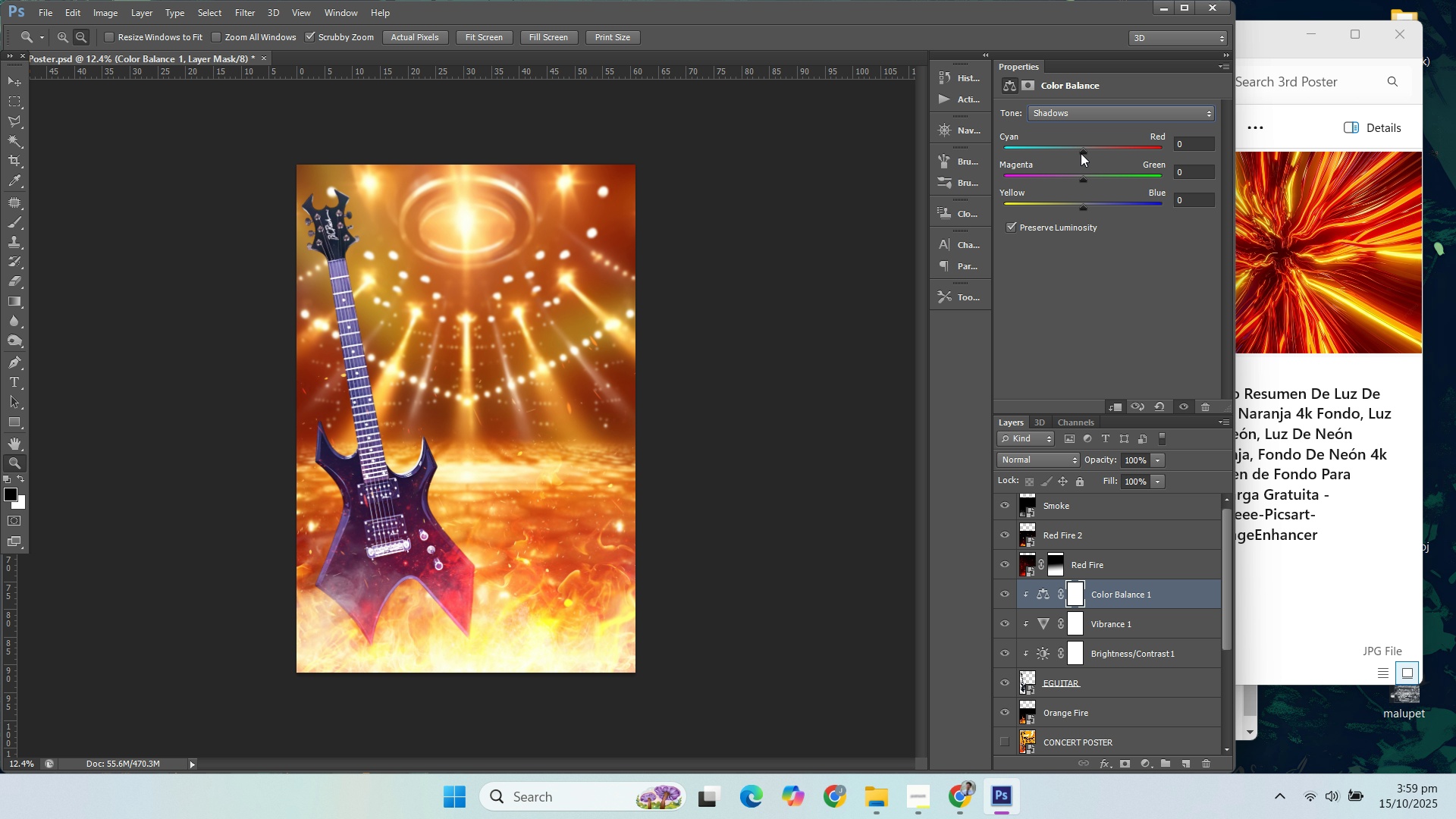 
left_click_drag(start_coordinate=[1081, 153], to_coordinate=[1062, 158])
 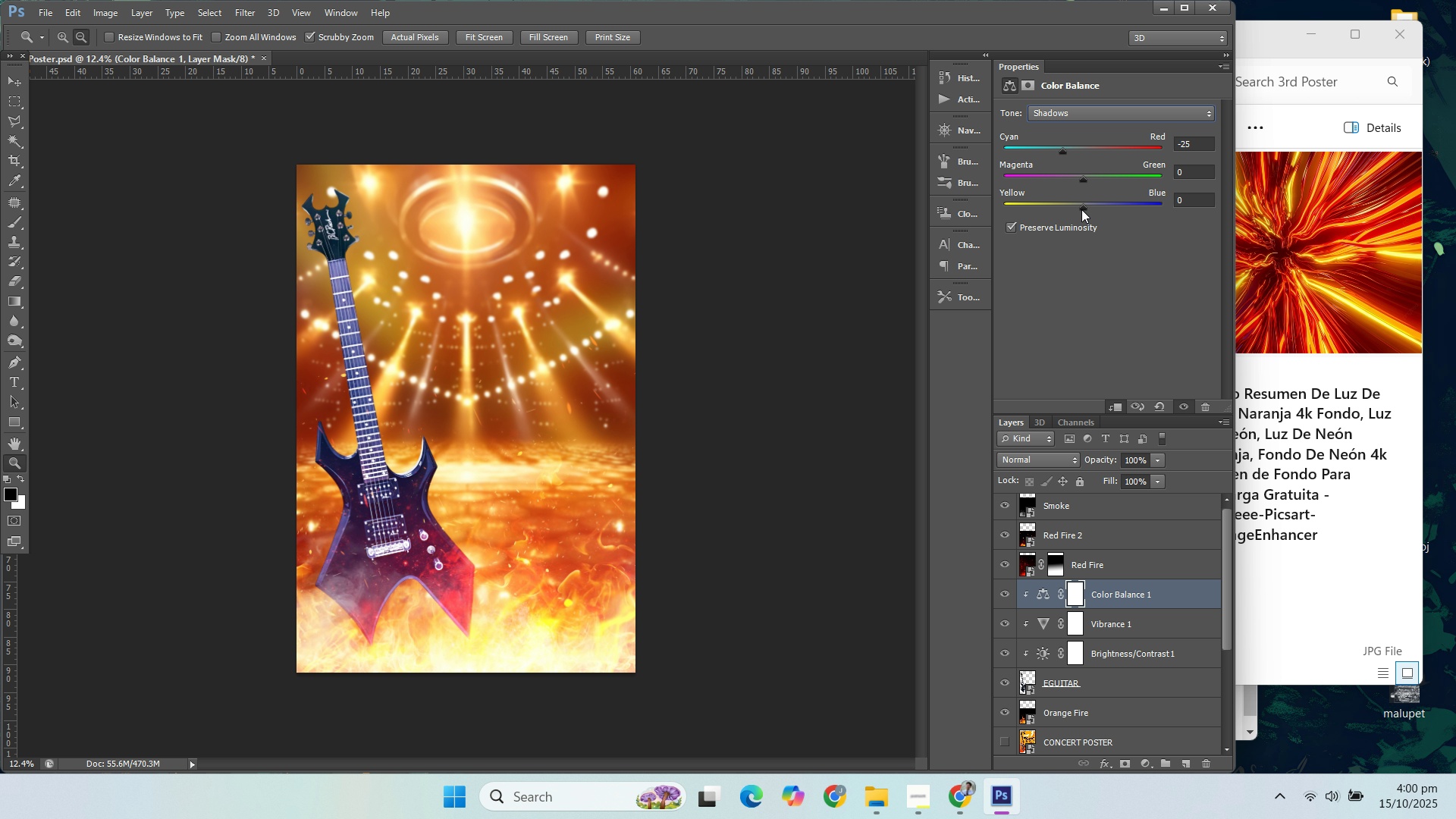 
left_click_drag(start_coordinate=[1081, 208], to_coordinate=[1090, 211])
 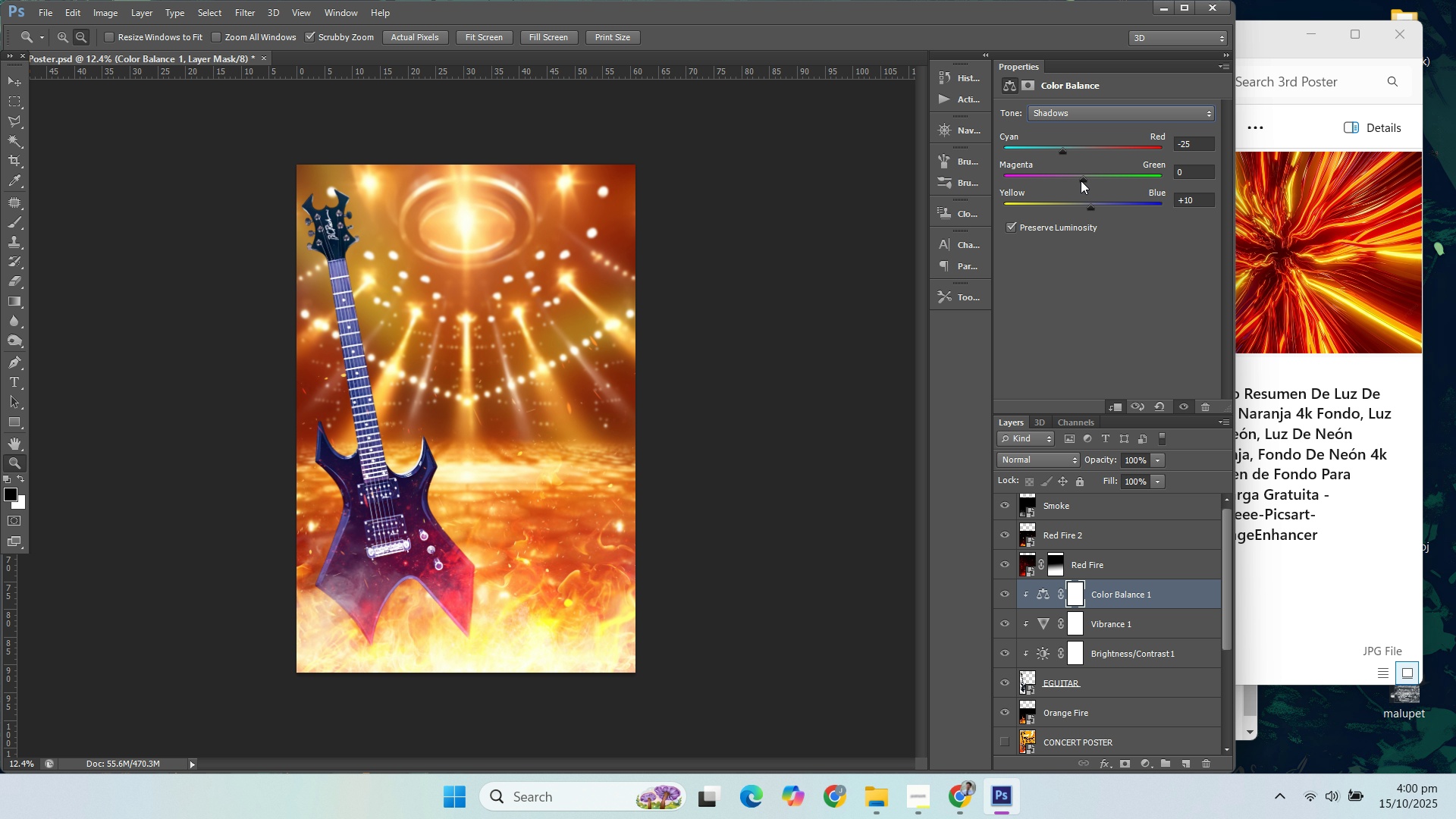 
left_click_drag(start_coordinate=[1084, 180], to_coordinate=[1099, 184])
 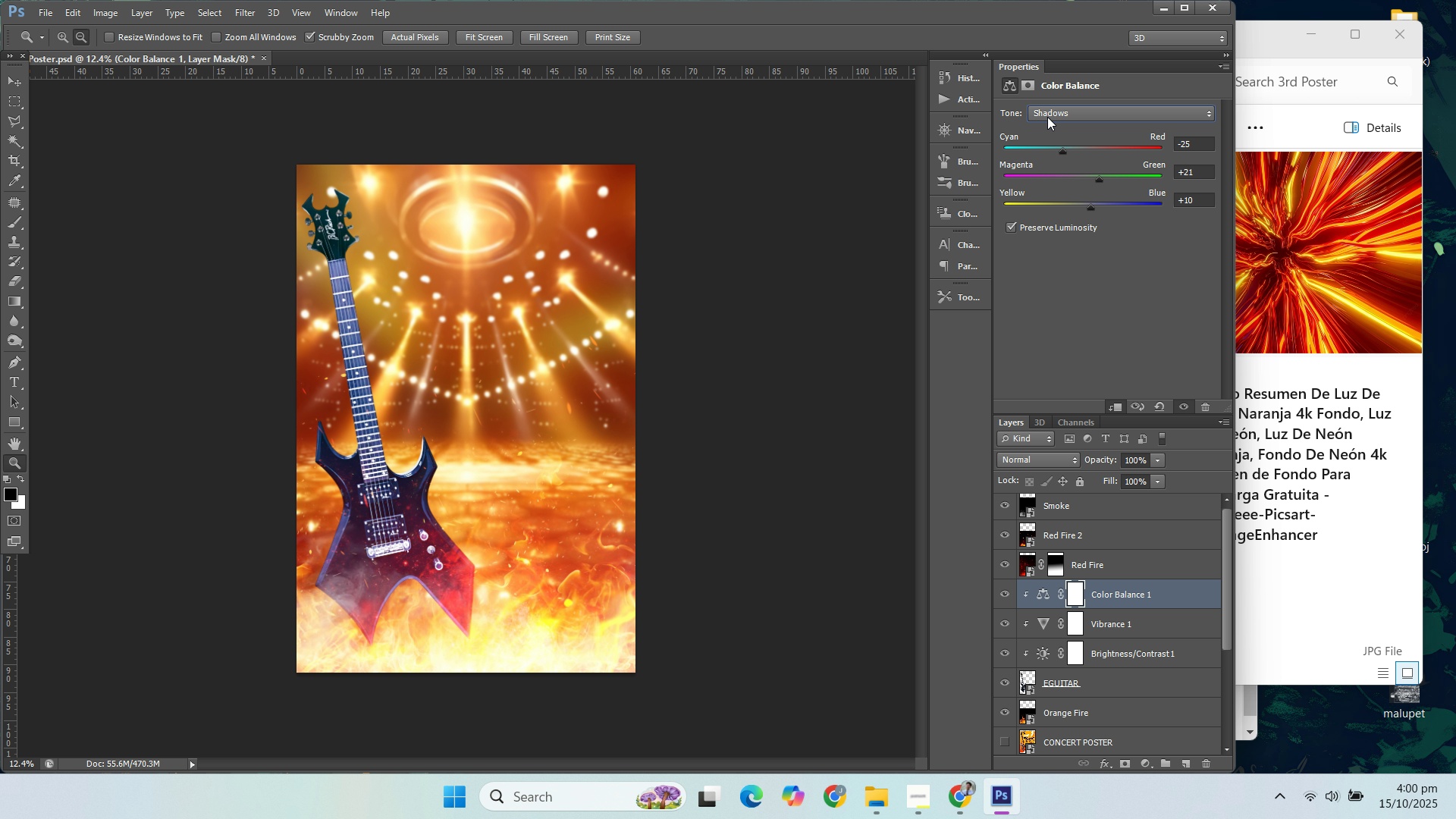 
left_click([1048, 117])
 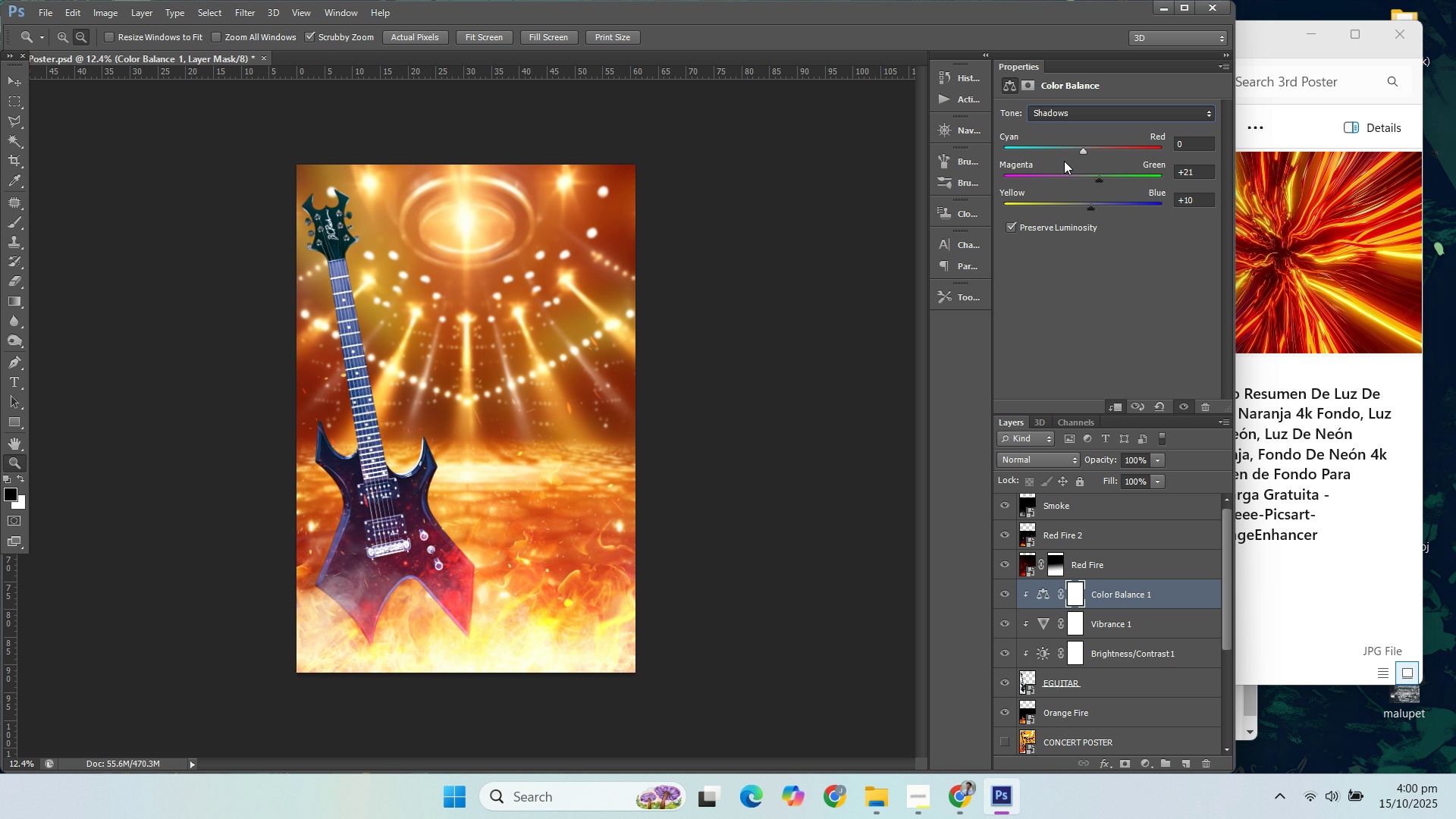 
left_click([1064, 161])
 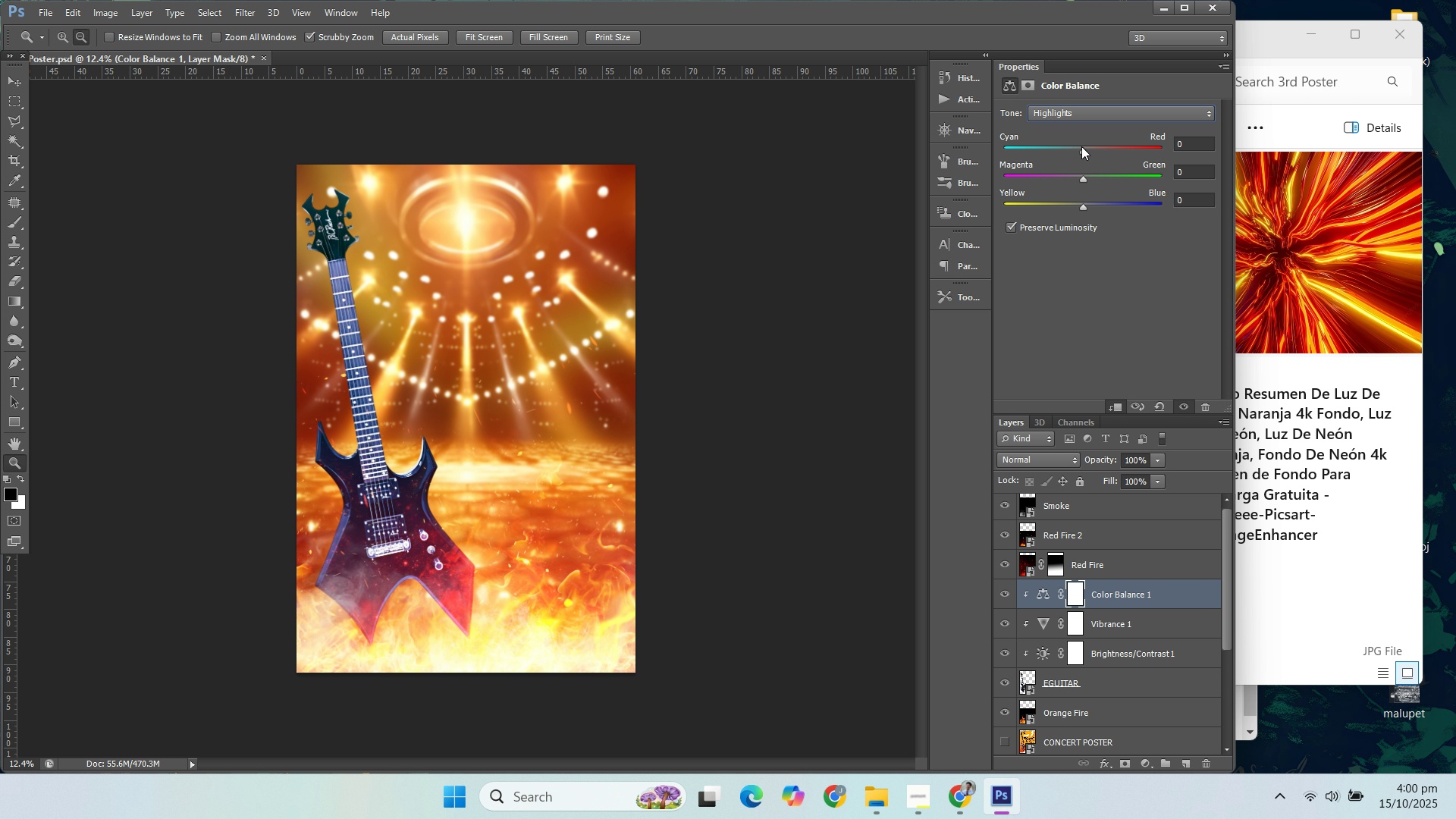 
left_click_drag(start_coordinate=[1081, 146], to_coordinate=[1094, 146])
 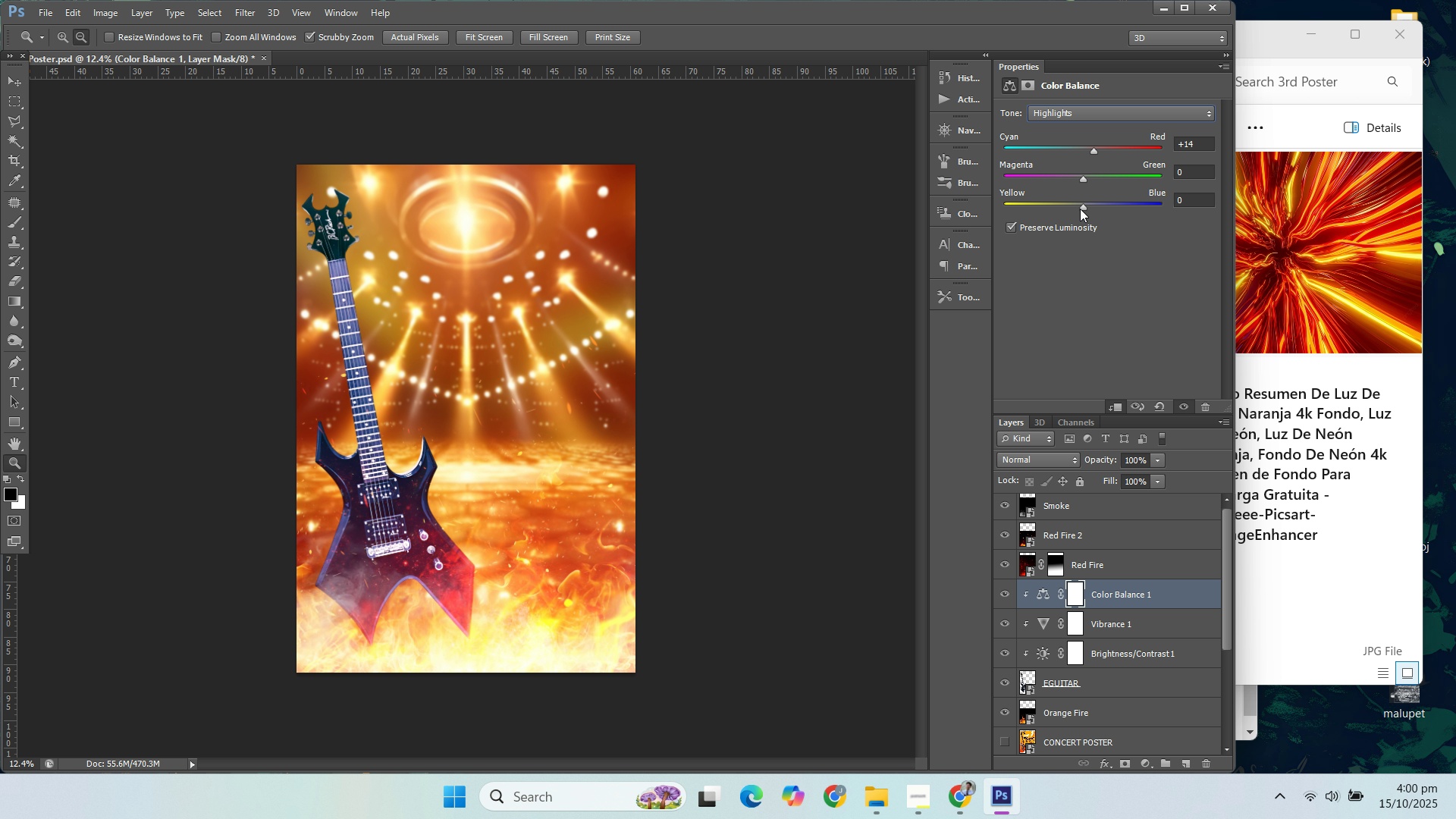 
left_click_drag(start_coordinate=[1084, 207], to_coordinate=[1070, 215])
 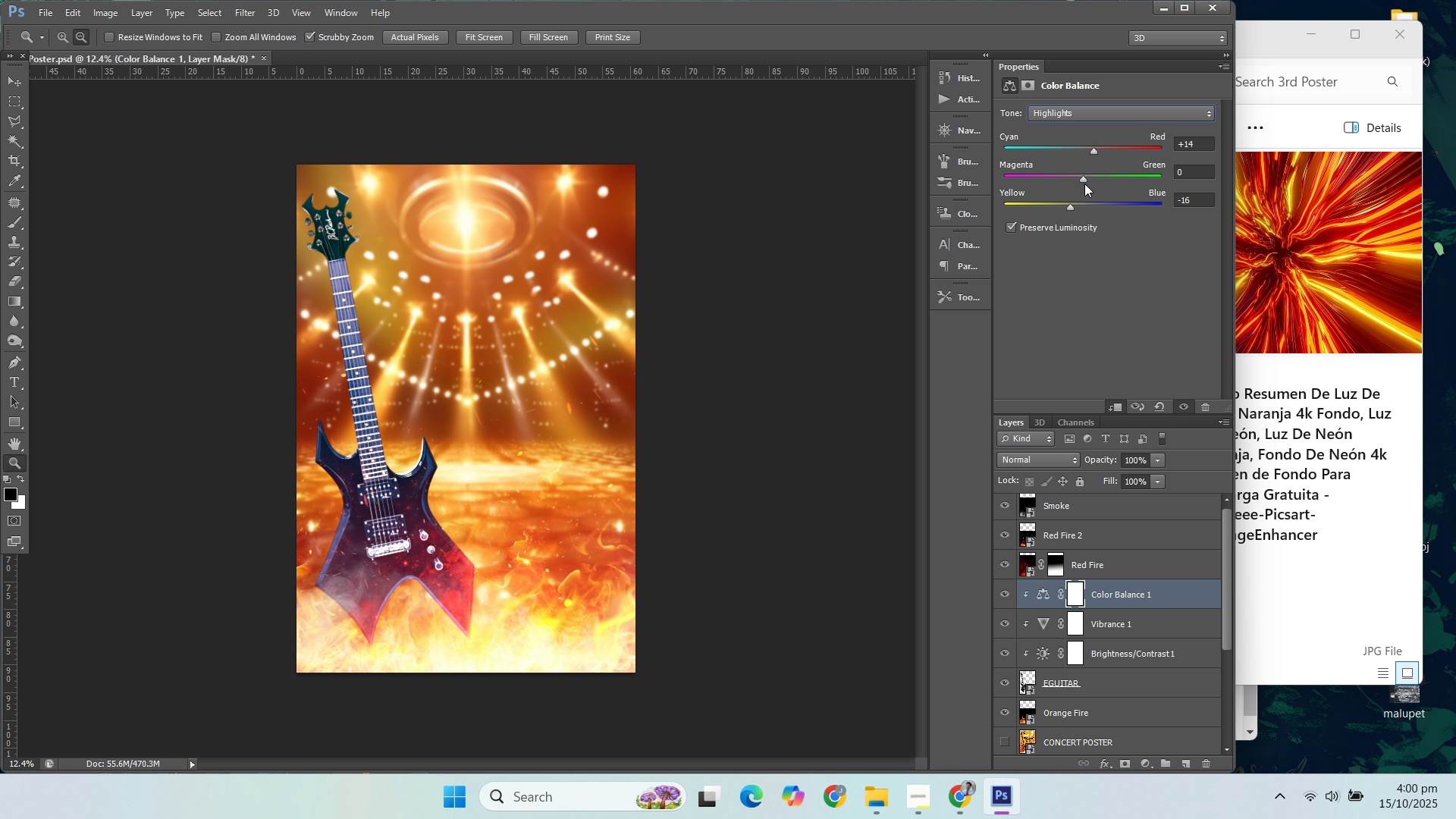 
left_click_drag(start_coordinate=[1084, 184], to_coordinate=[1076, 184])
 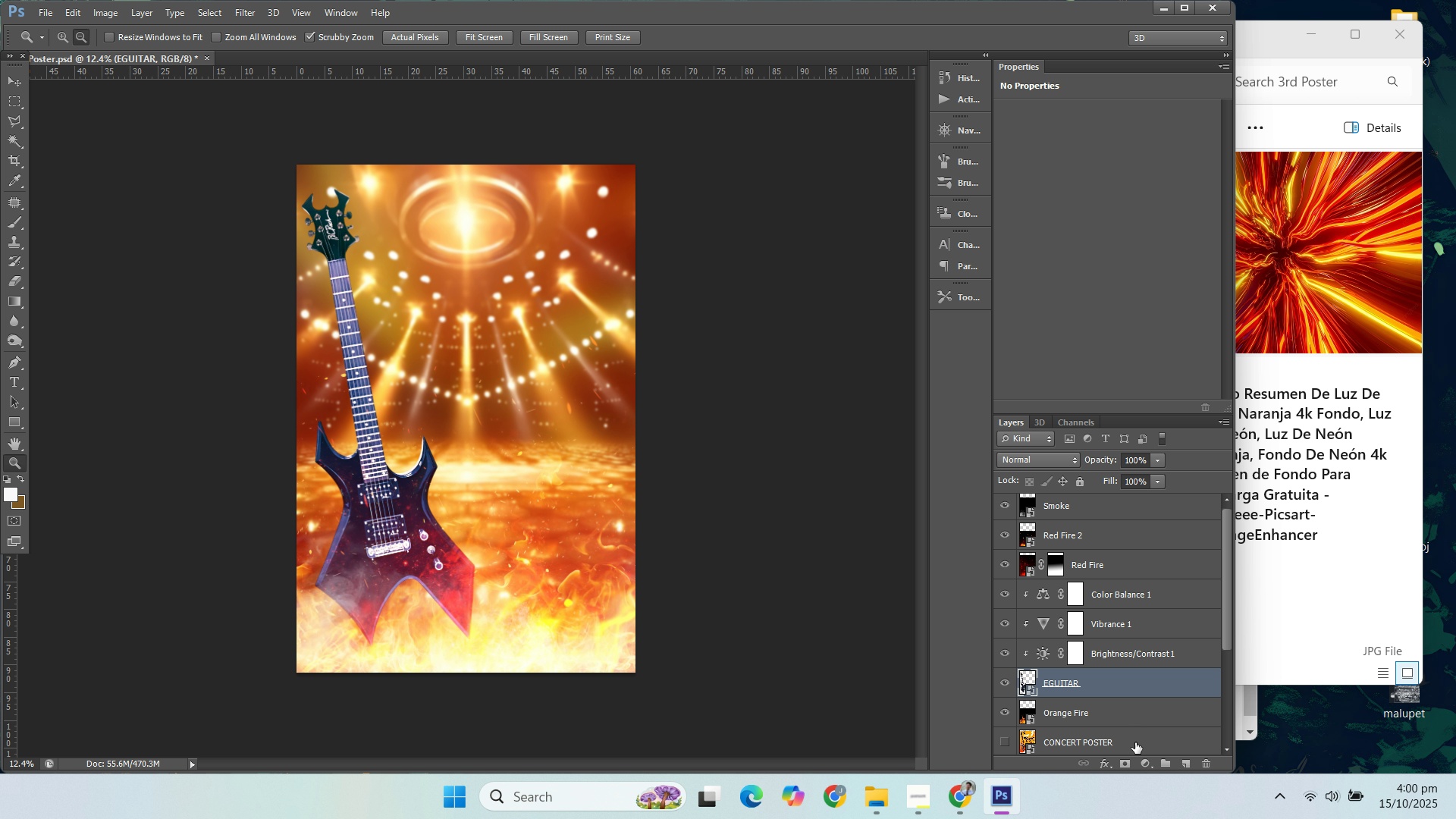 
left_click([1109, 762])
 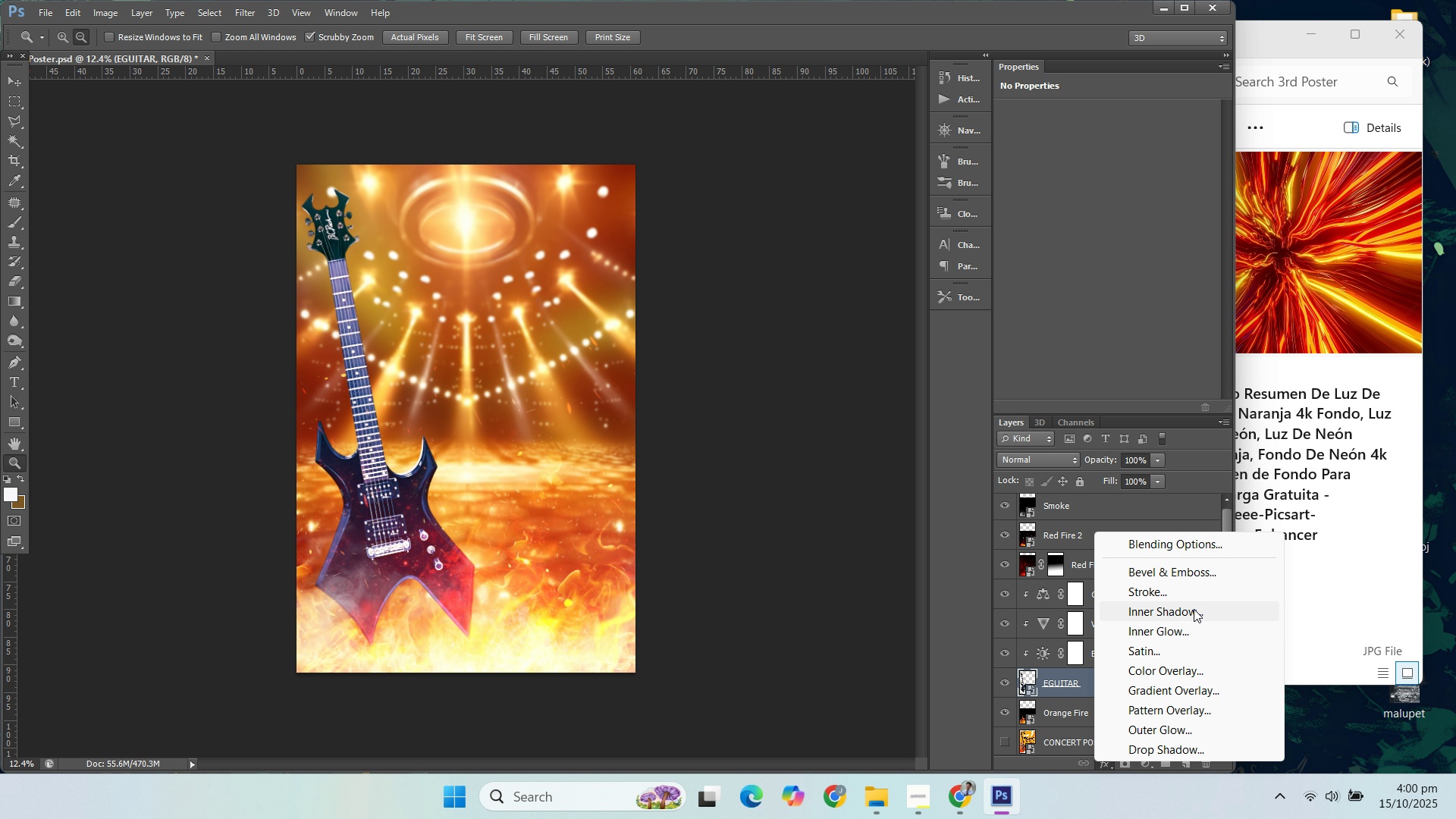 
left_click([1183, 632])
 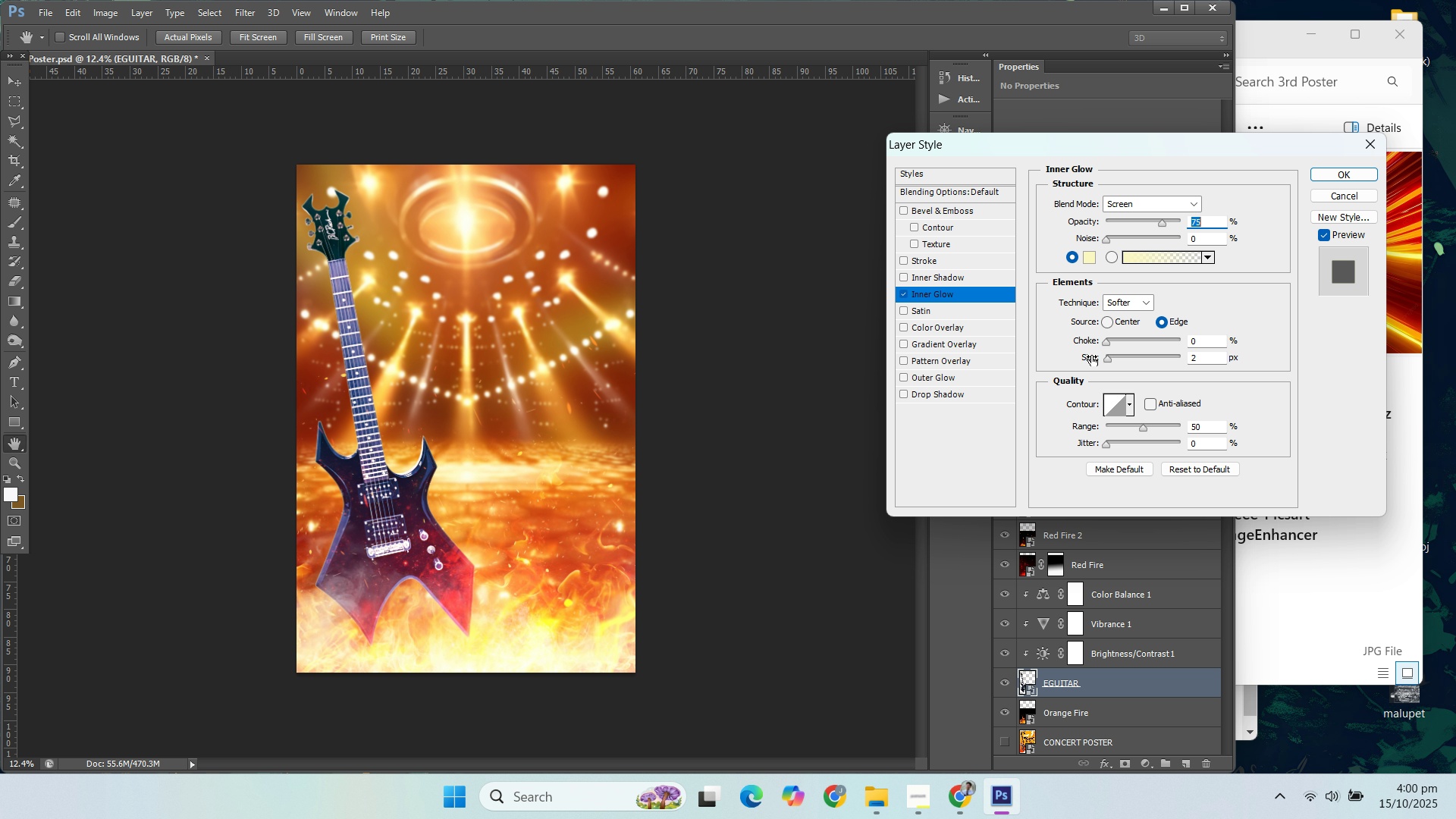 
left_click_drag(start_coordinate=[1103, 362], to_coordinate=[1119, 359])
 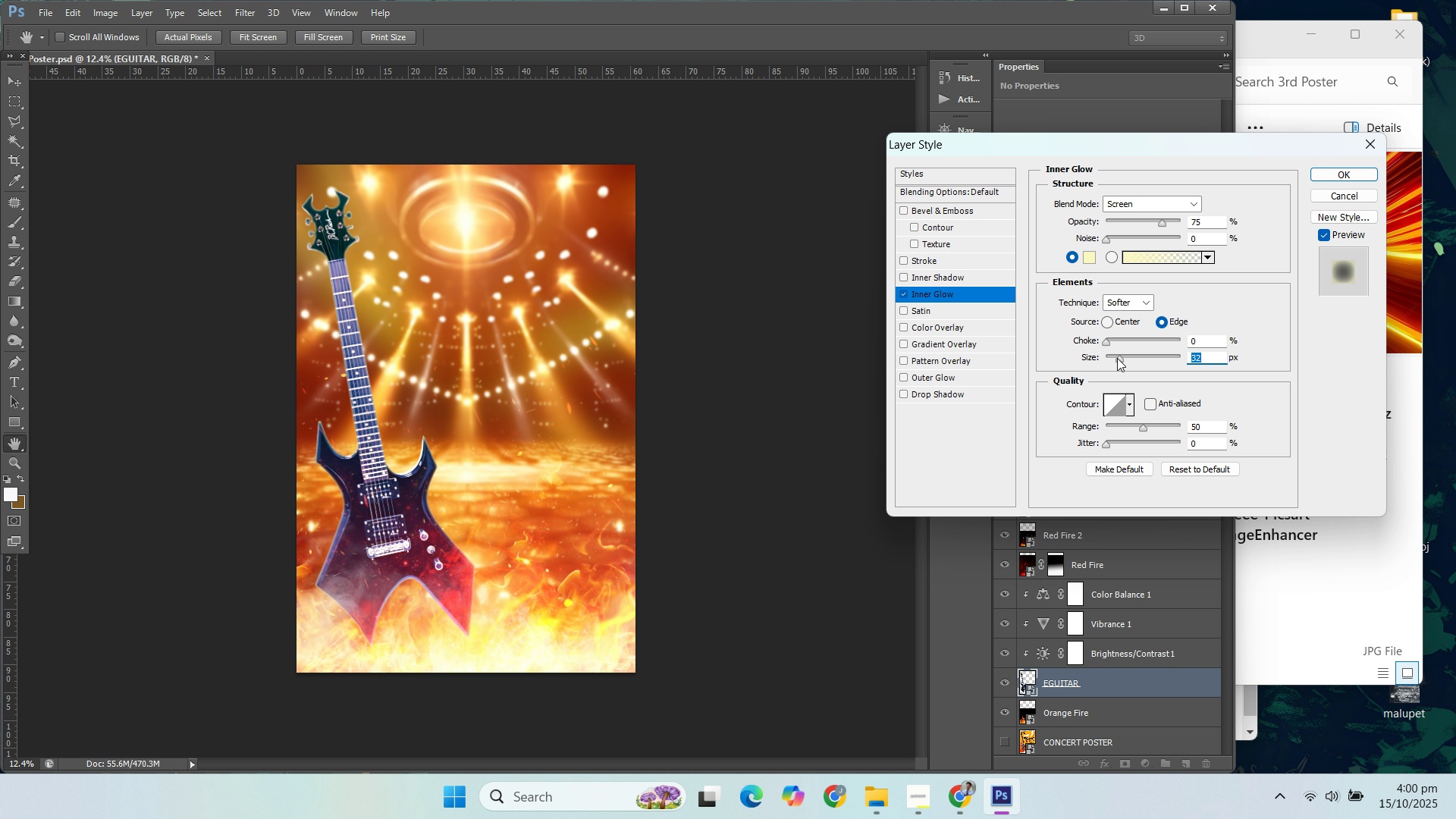 
left_click_drag(start_coordinate=[1119, 359], to_coordinate=[1136, 356])
 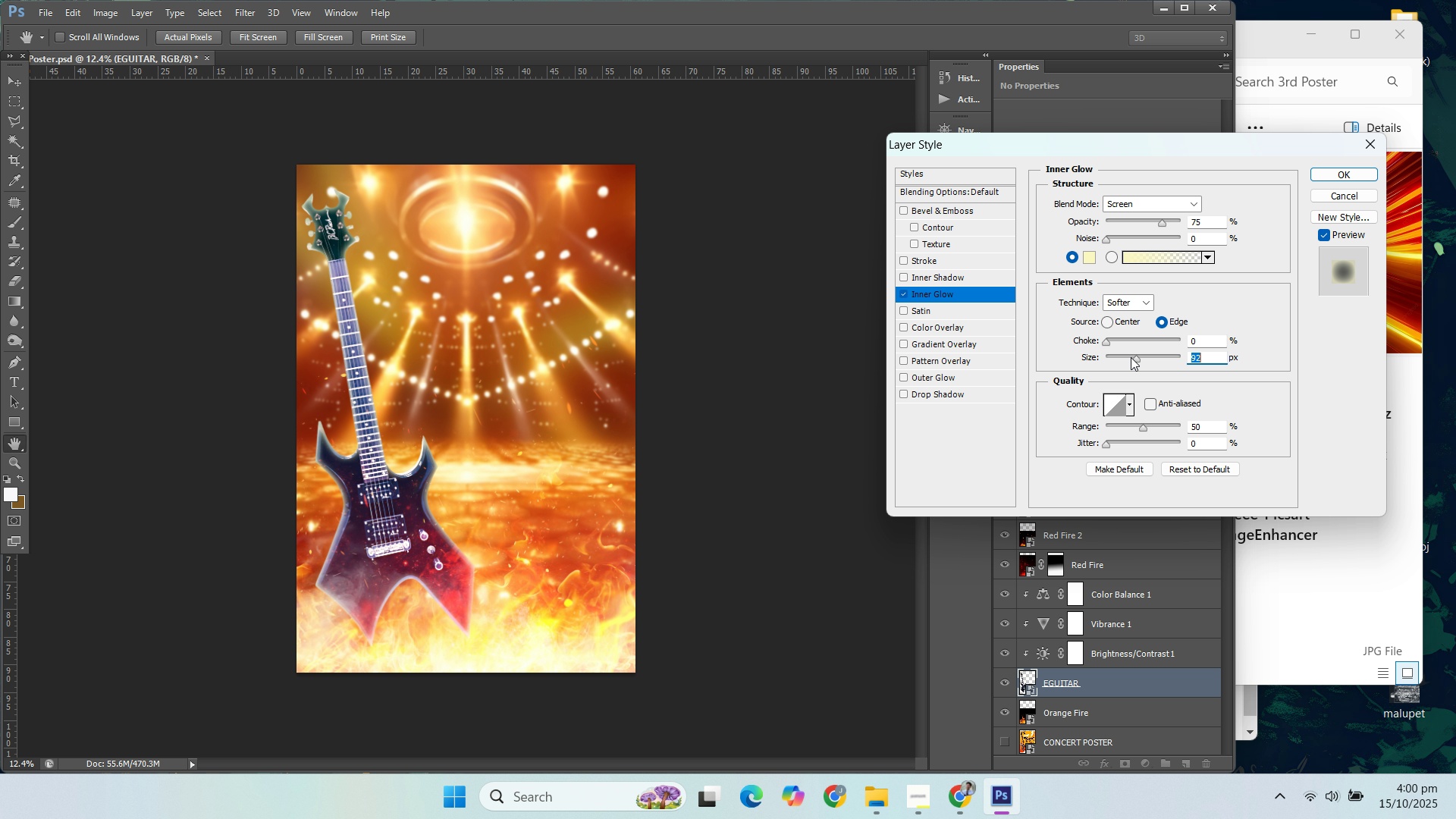 
left_click_drag(start_coordinate=[1131, 357], to_coordinate=[1141, 356])
 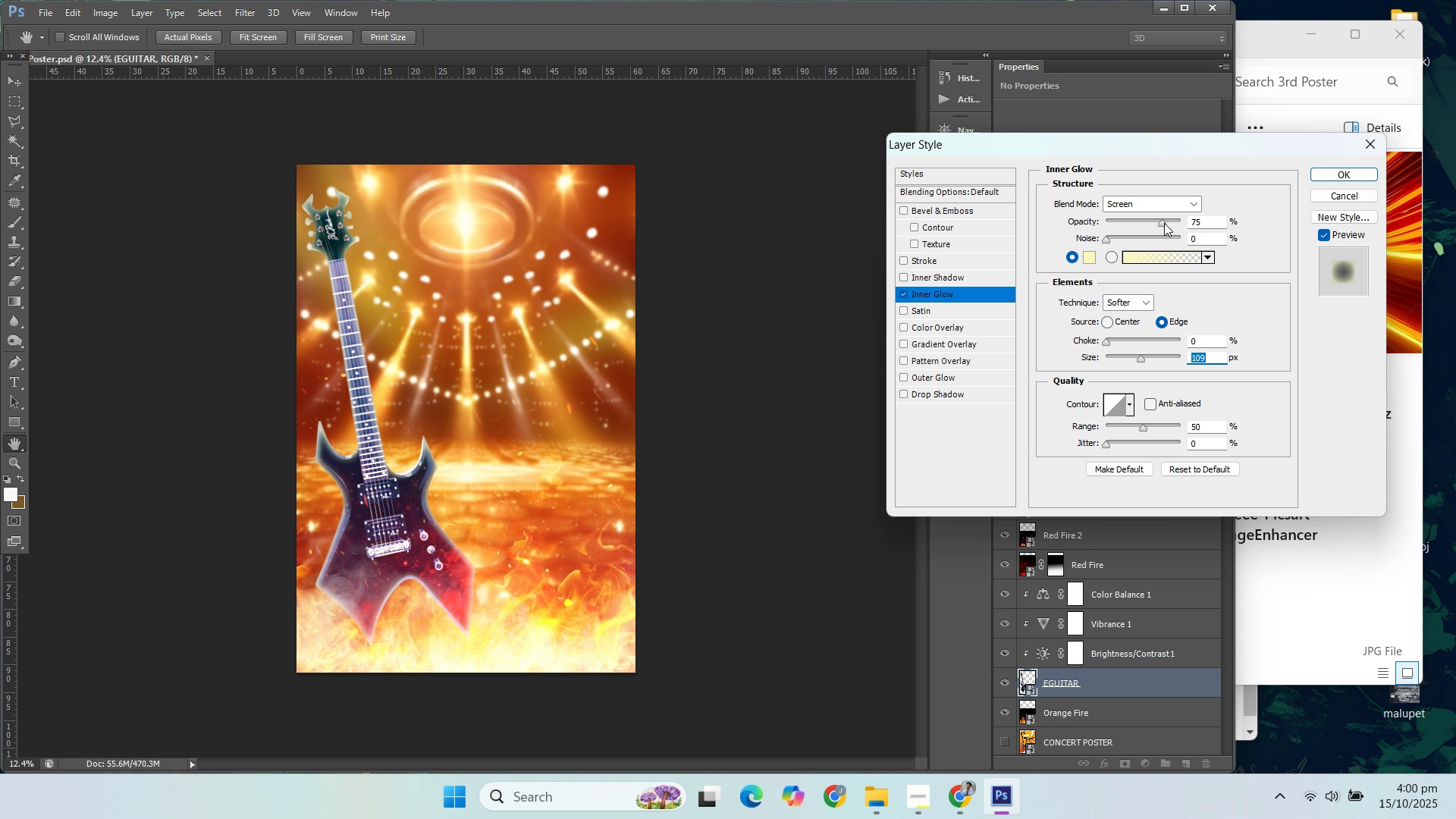 
left_click_drag(start_coordinate=[1164, 223], to_coordinate=[1140, 225])
 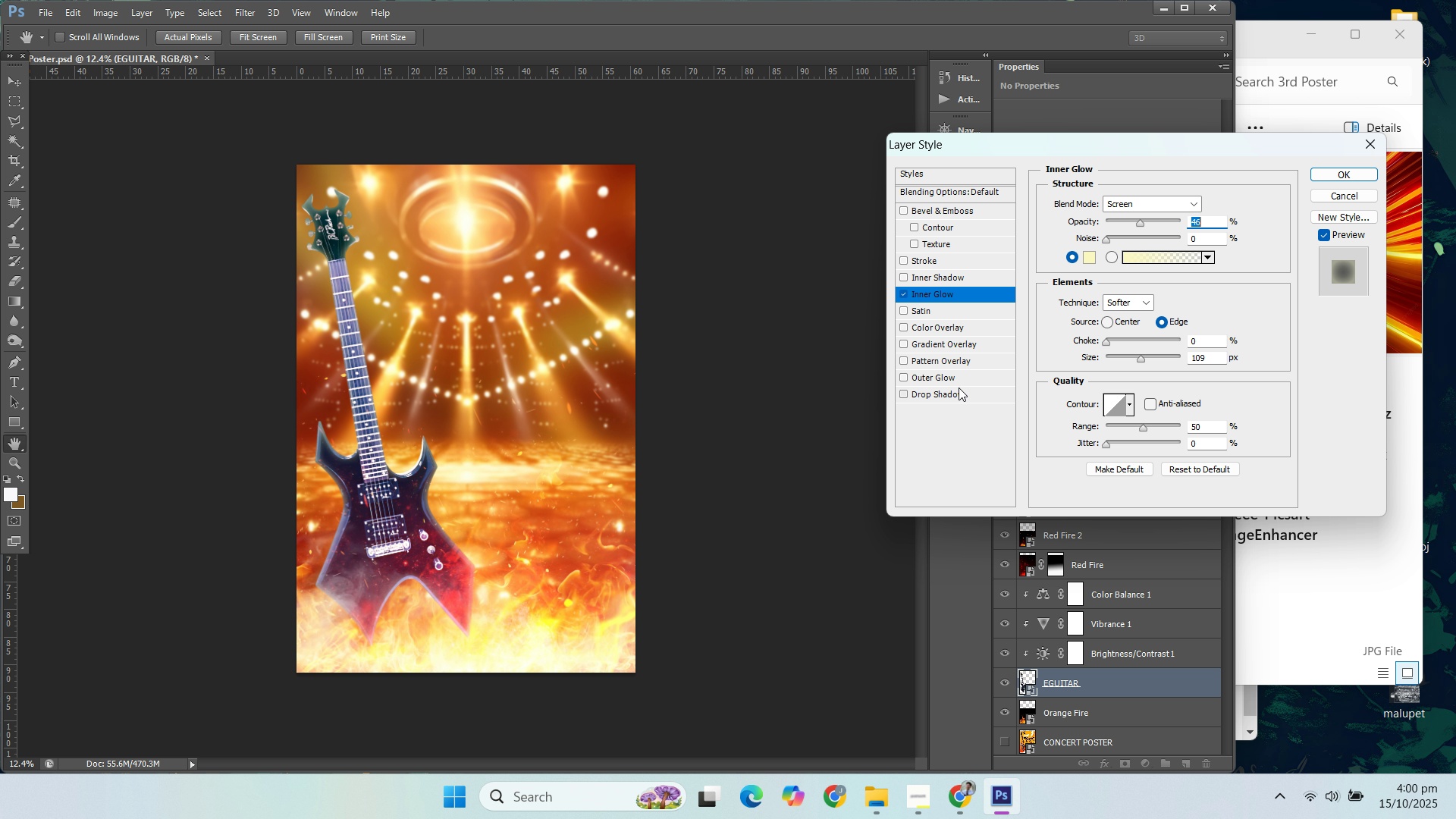 
left_click([955, 381])
 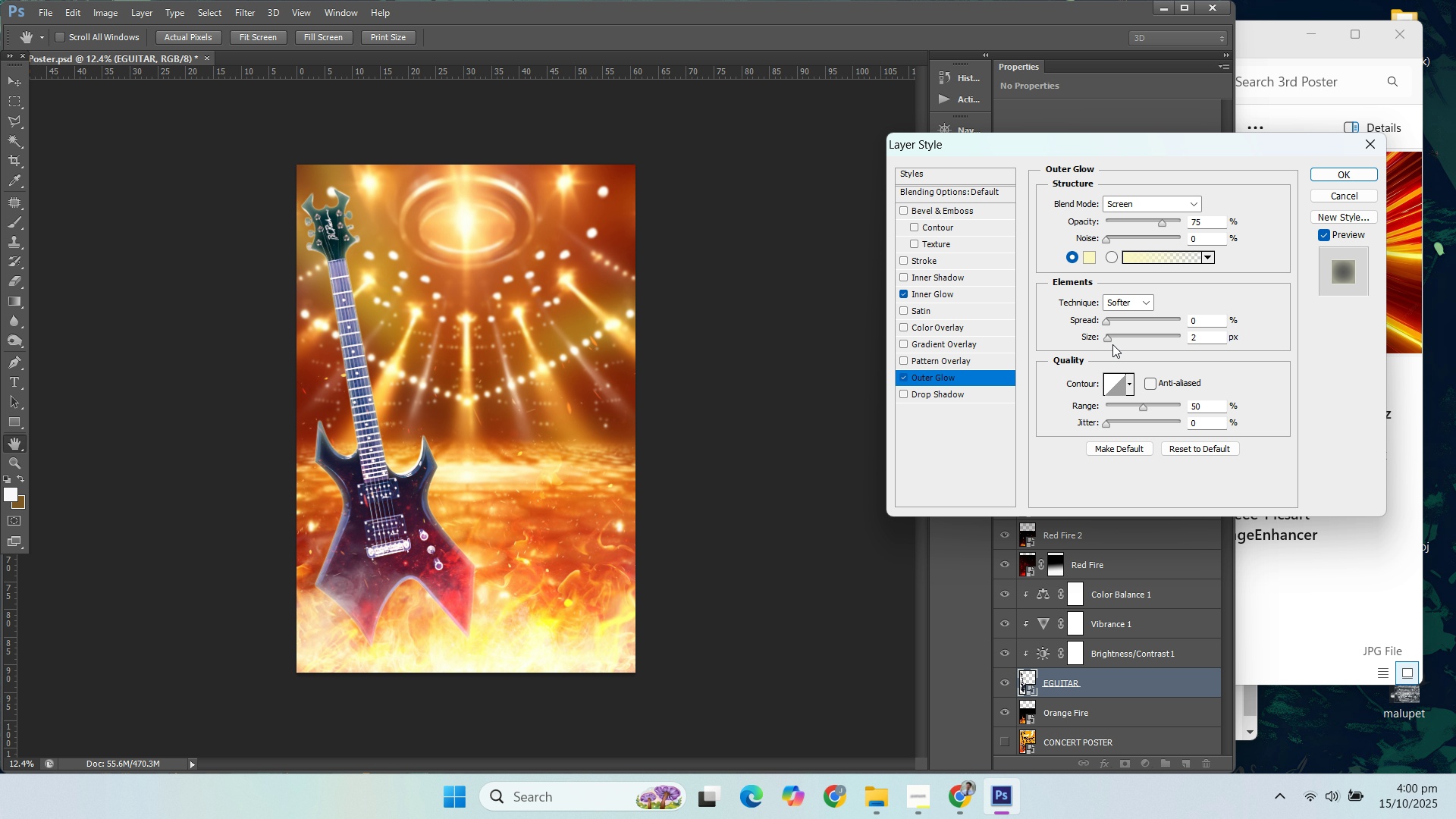 
left_click_drag(start_coordinate=[1111, 338], to_coordinate=[1163, 331])
 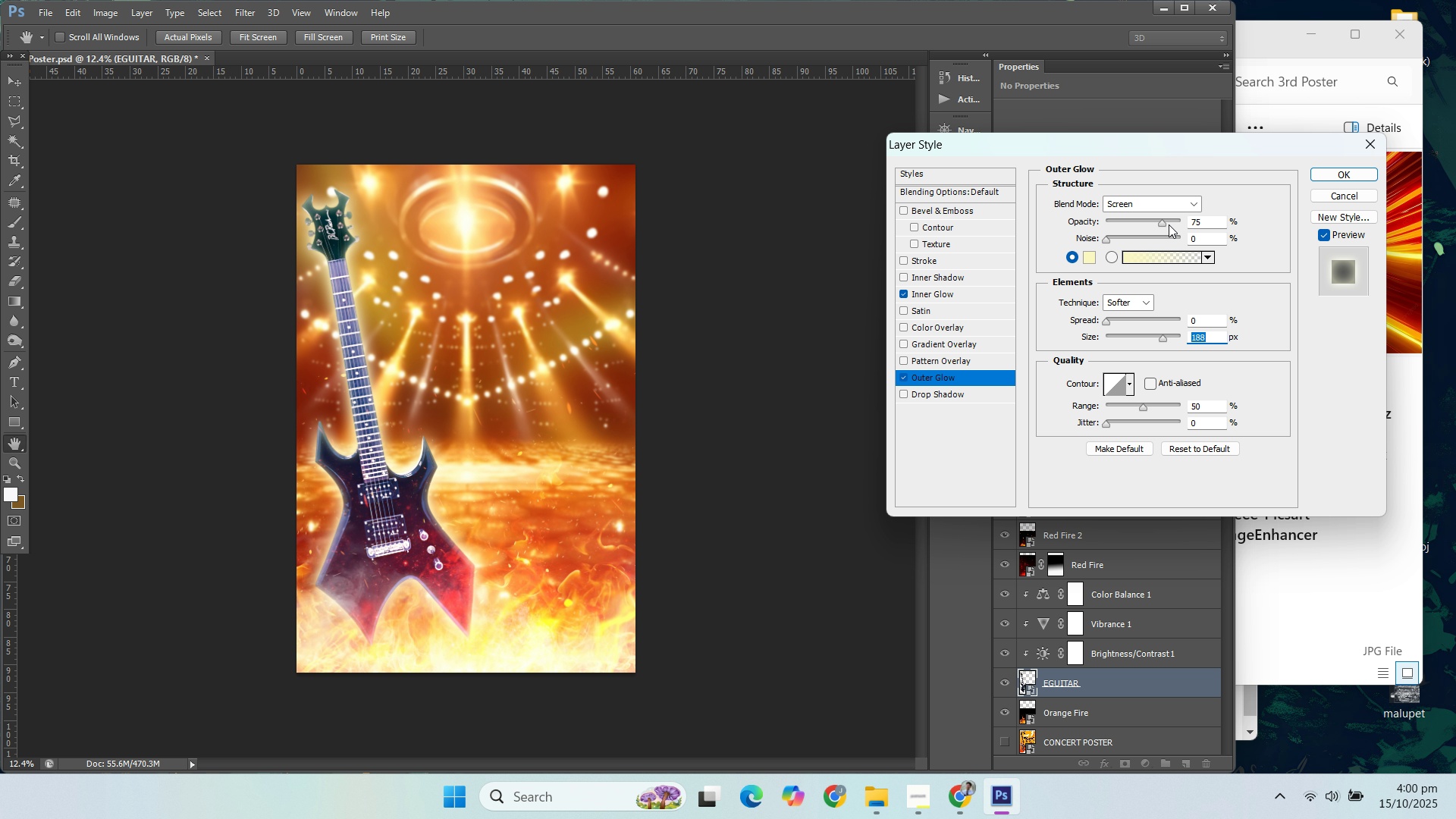 
left_click_drag(start_coordinate=[1167, 221], to_coordinate=[1132, 224])
 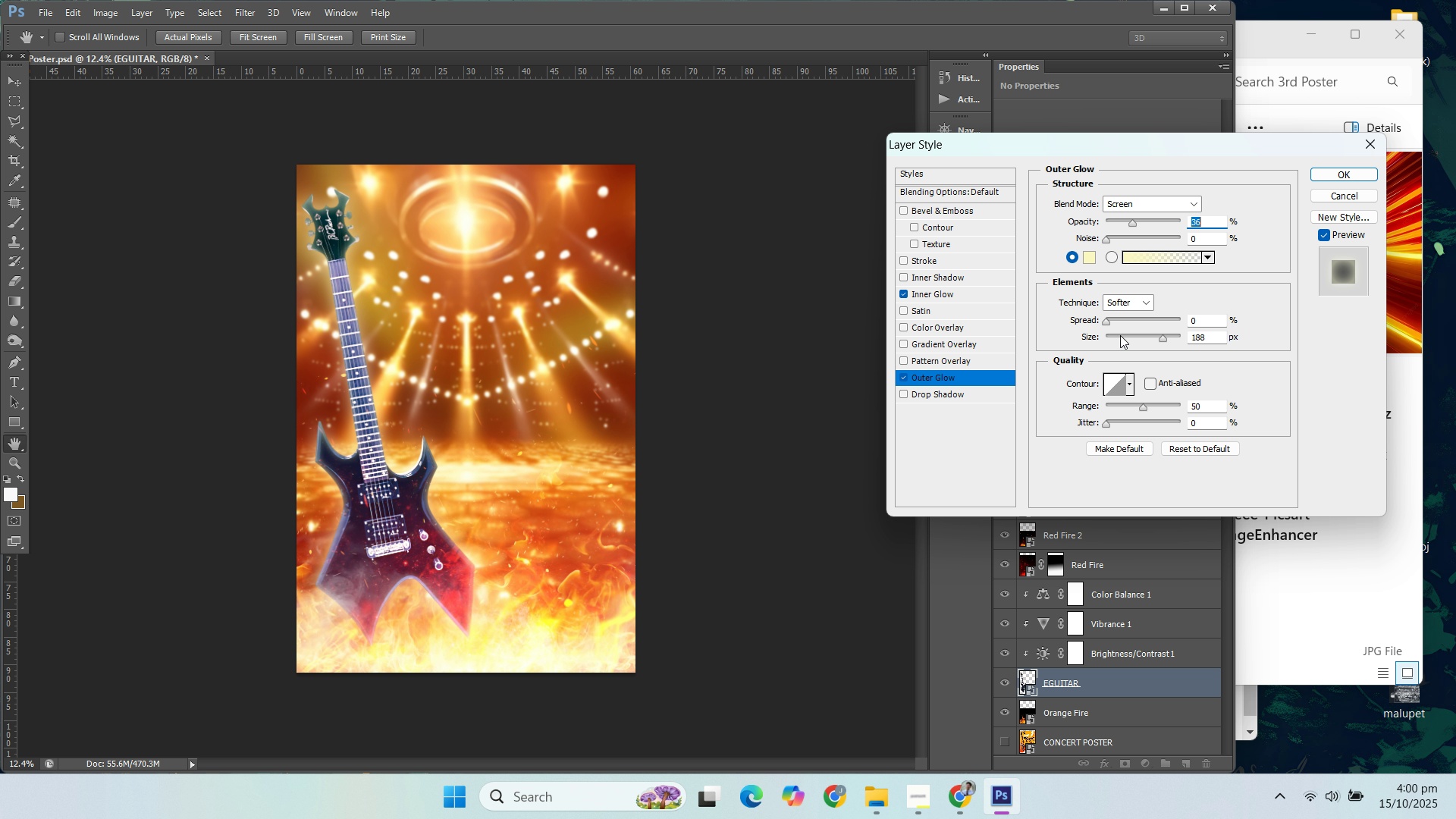 
left_click_drag(start_coordinate=[1165, 335], to_coordinate=[1152, 340])
 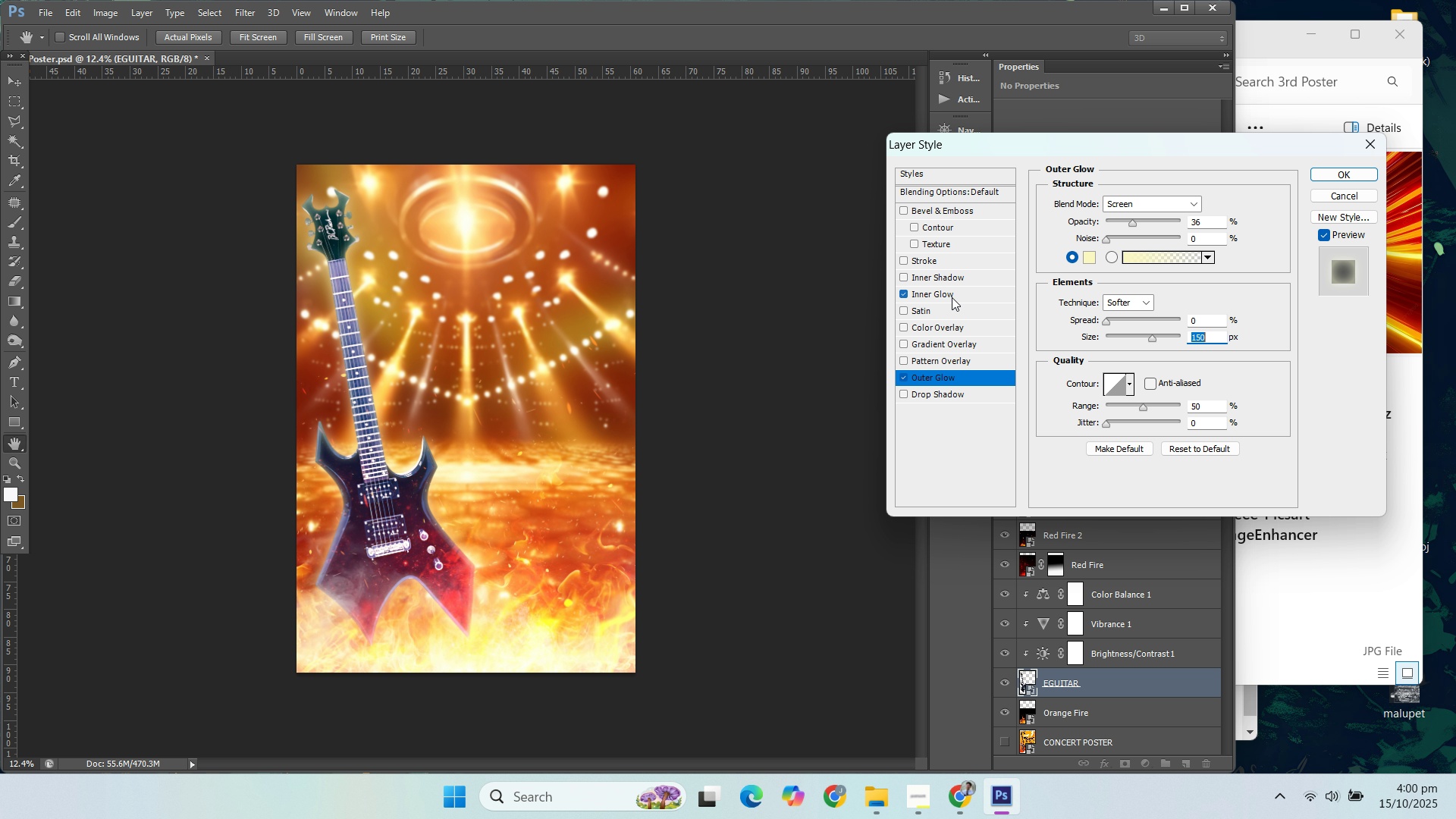 
left_click([954, 294])
 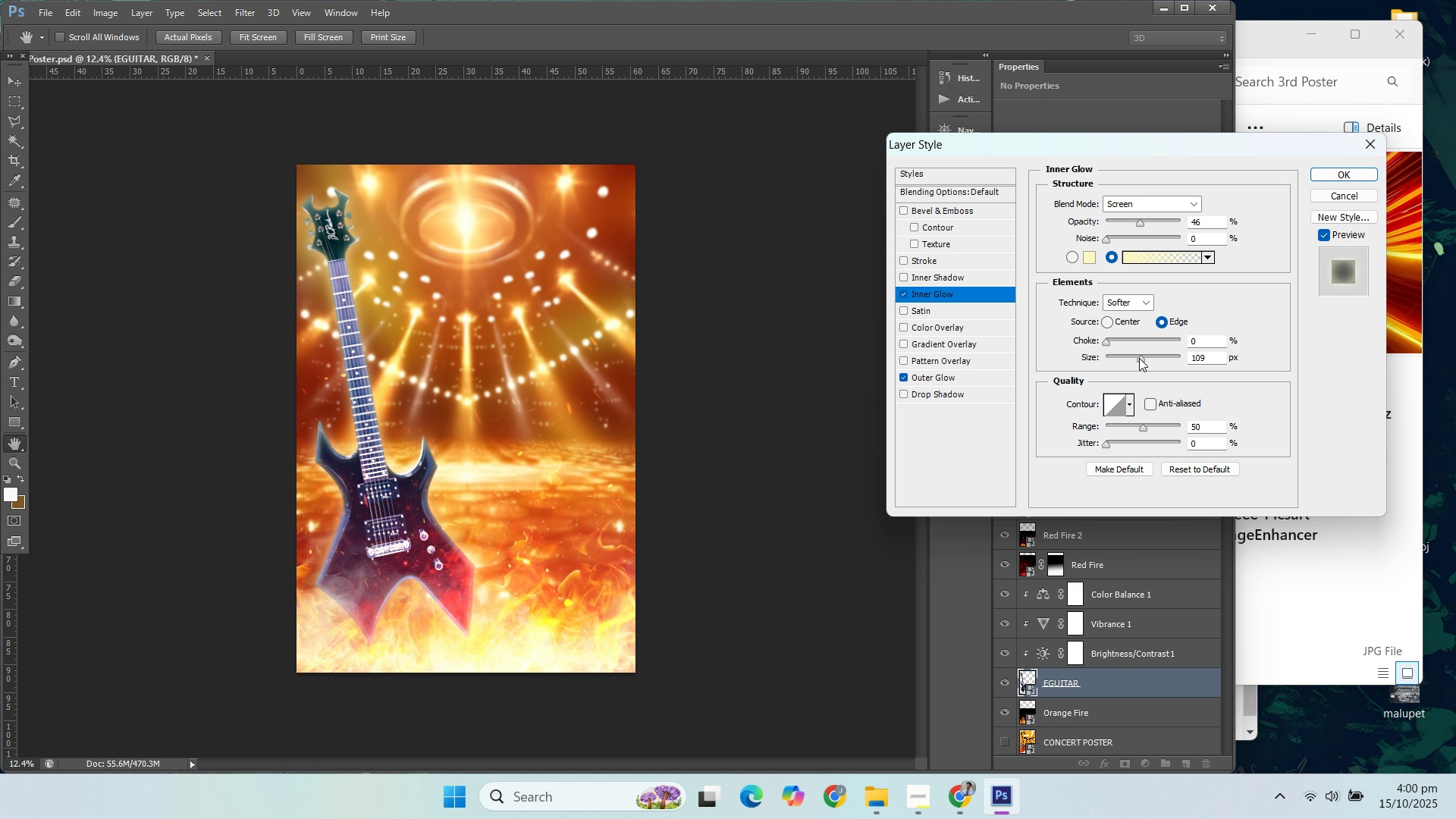 
left_click_drag(start_coordinate=[1141, 357], to_coordinate=[1129, 361])
 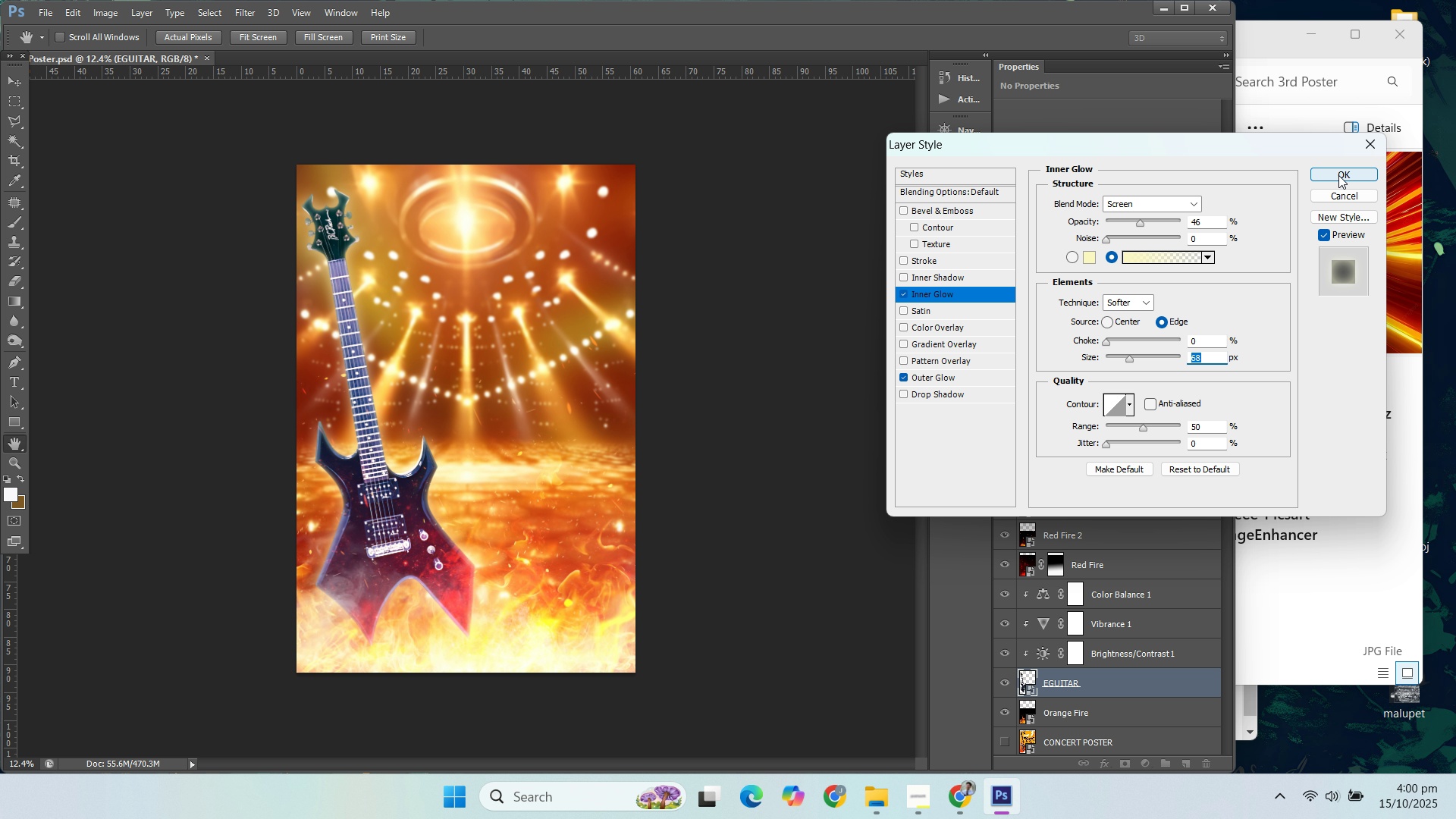 
left_click([1338, 174])
 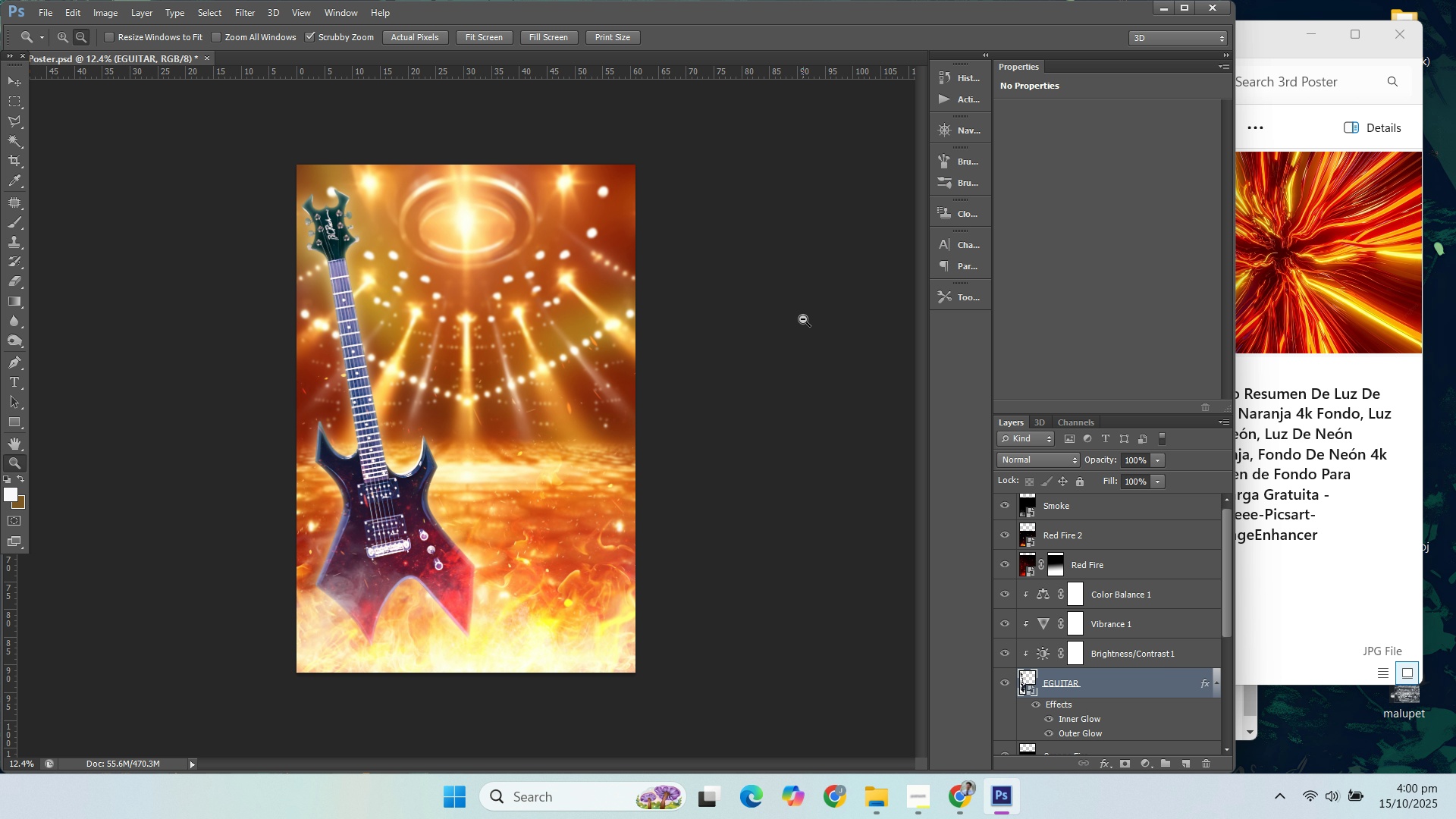 
key(Control+S)
 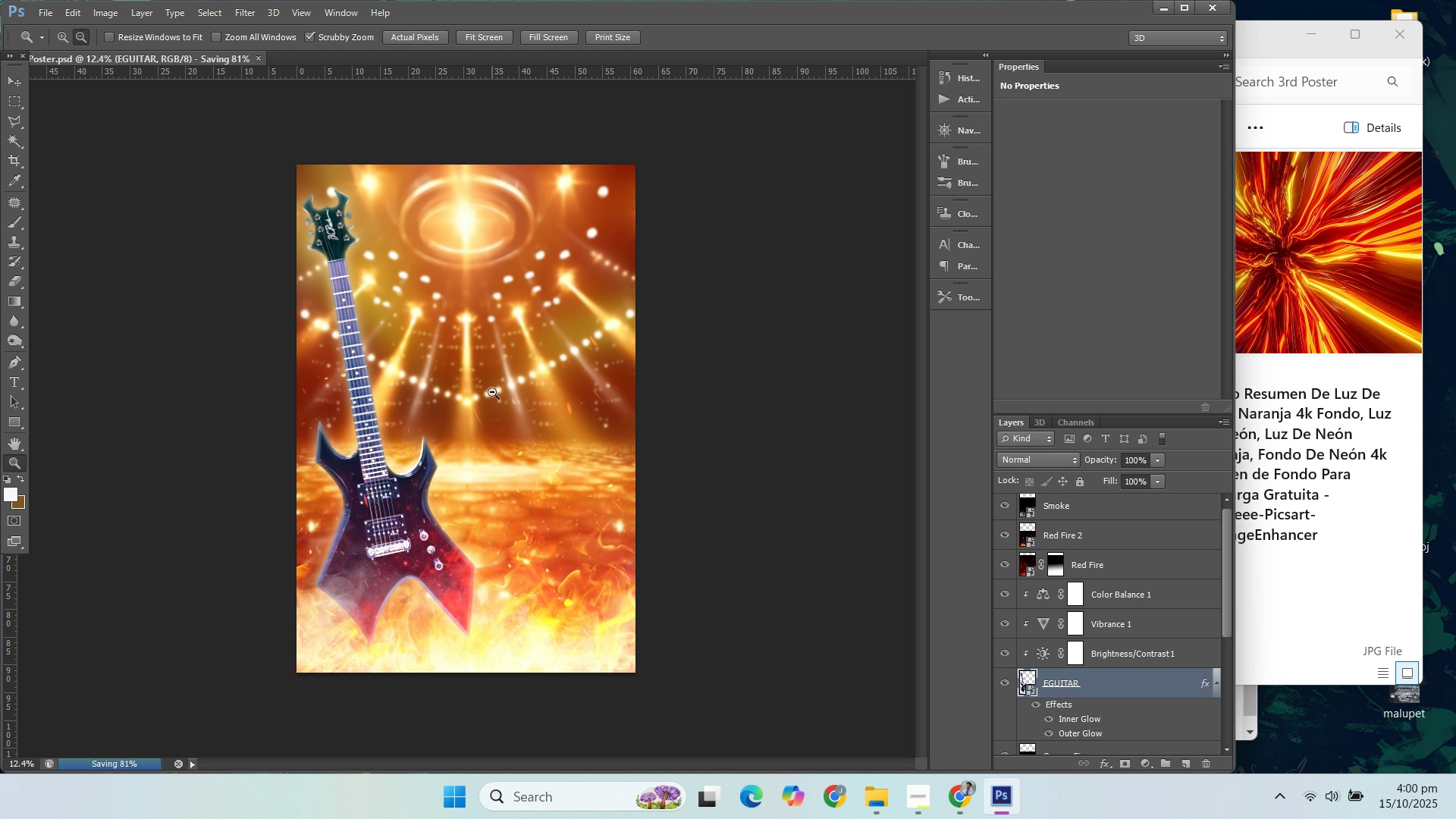 
hold_key(key=AltLeft, duration=0.92)
scroll: coordinate [1138, 570], scroll_direction: up, amount: 7.0
 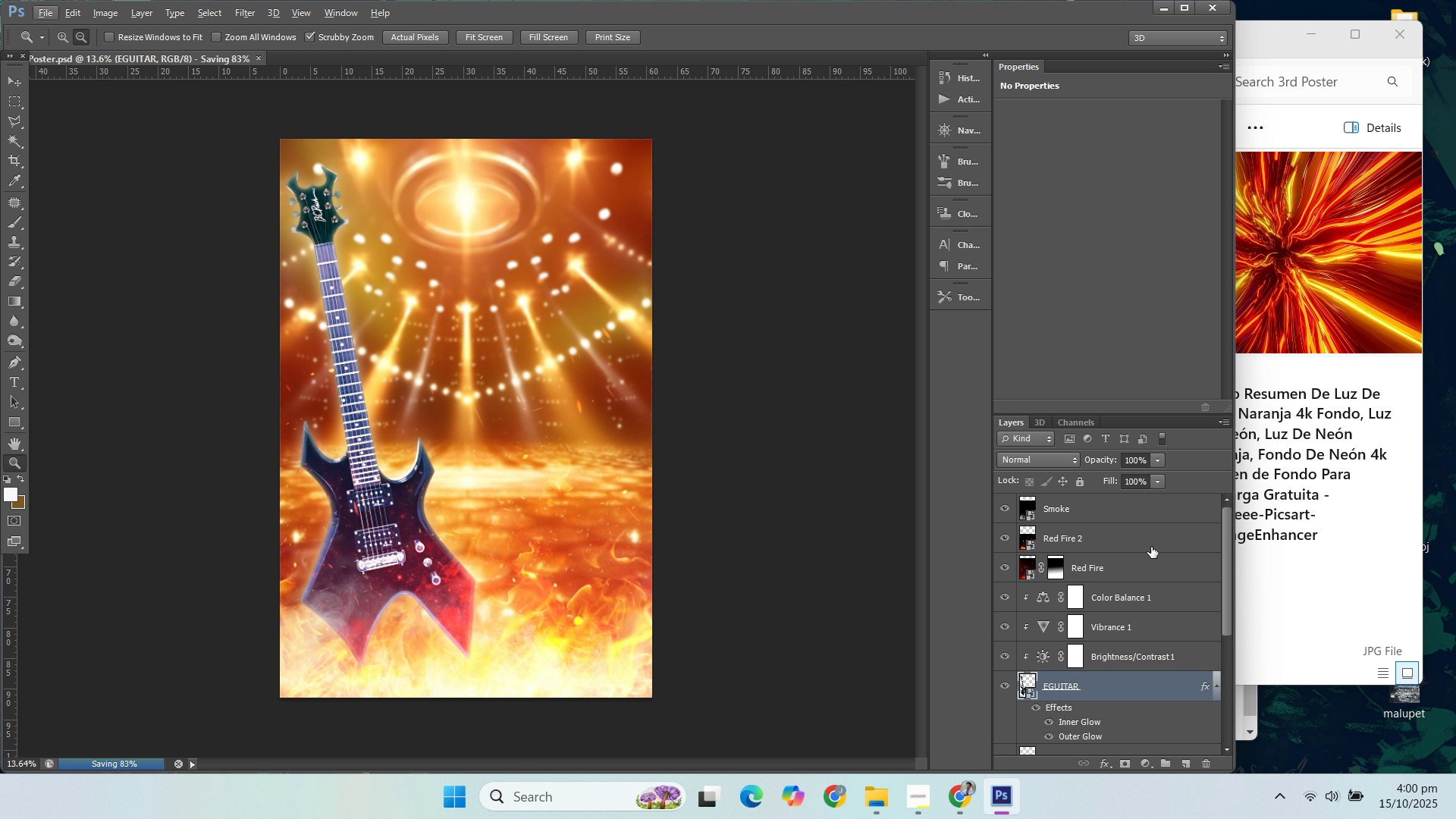 
left_click([1135, 524])
 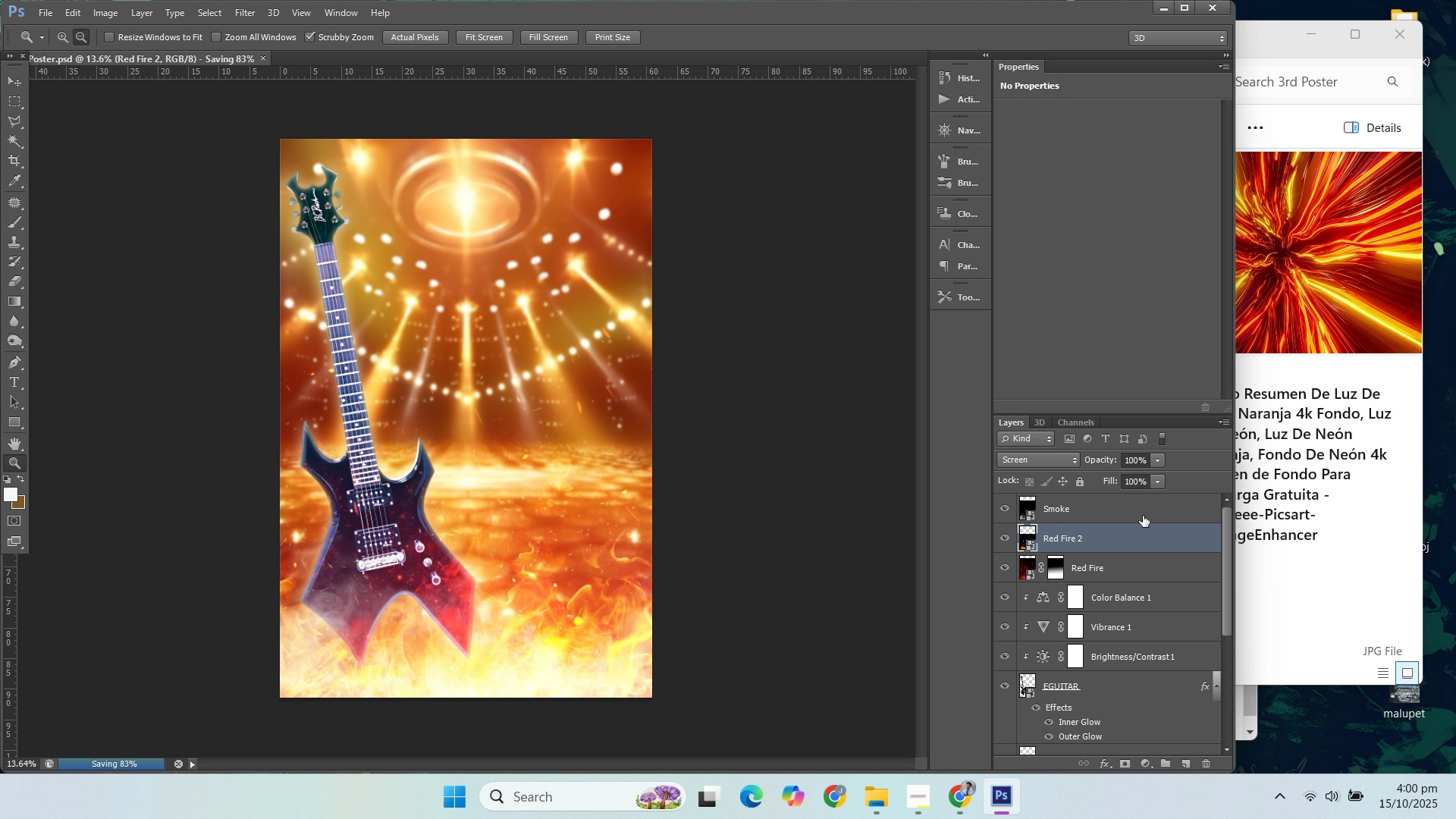 
left_click([1143, 516])
 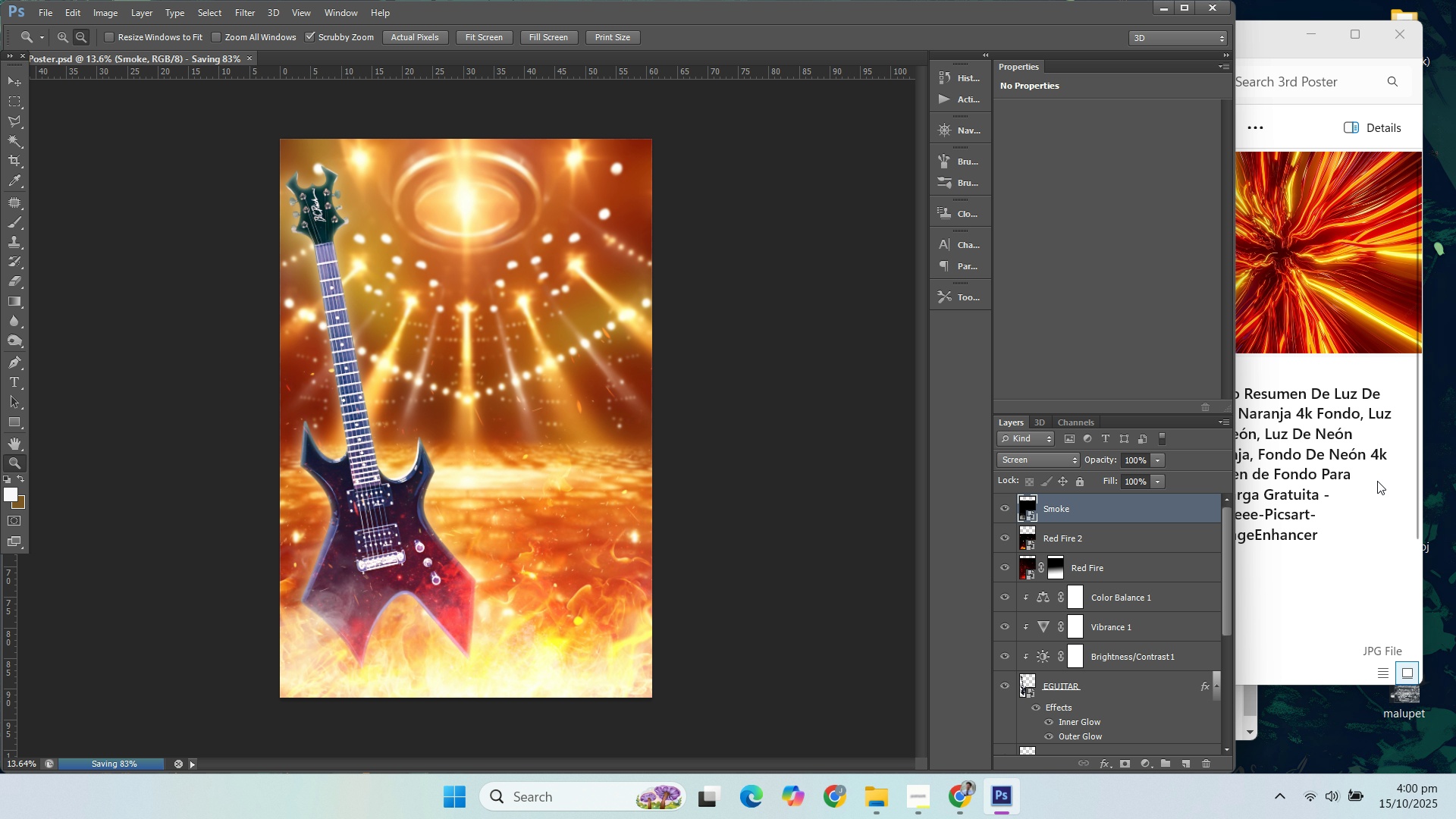 
left_click([1377, 481])
 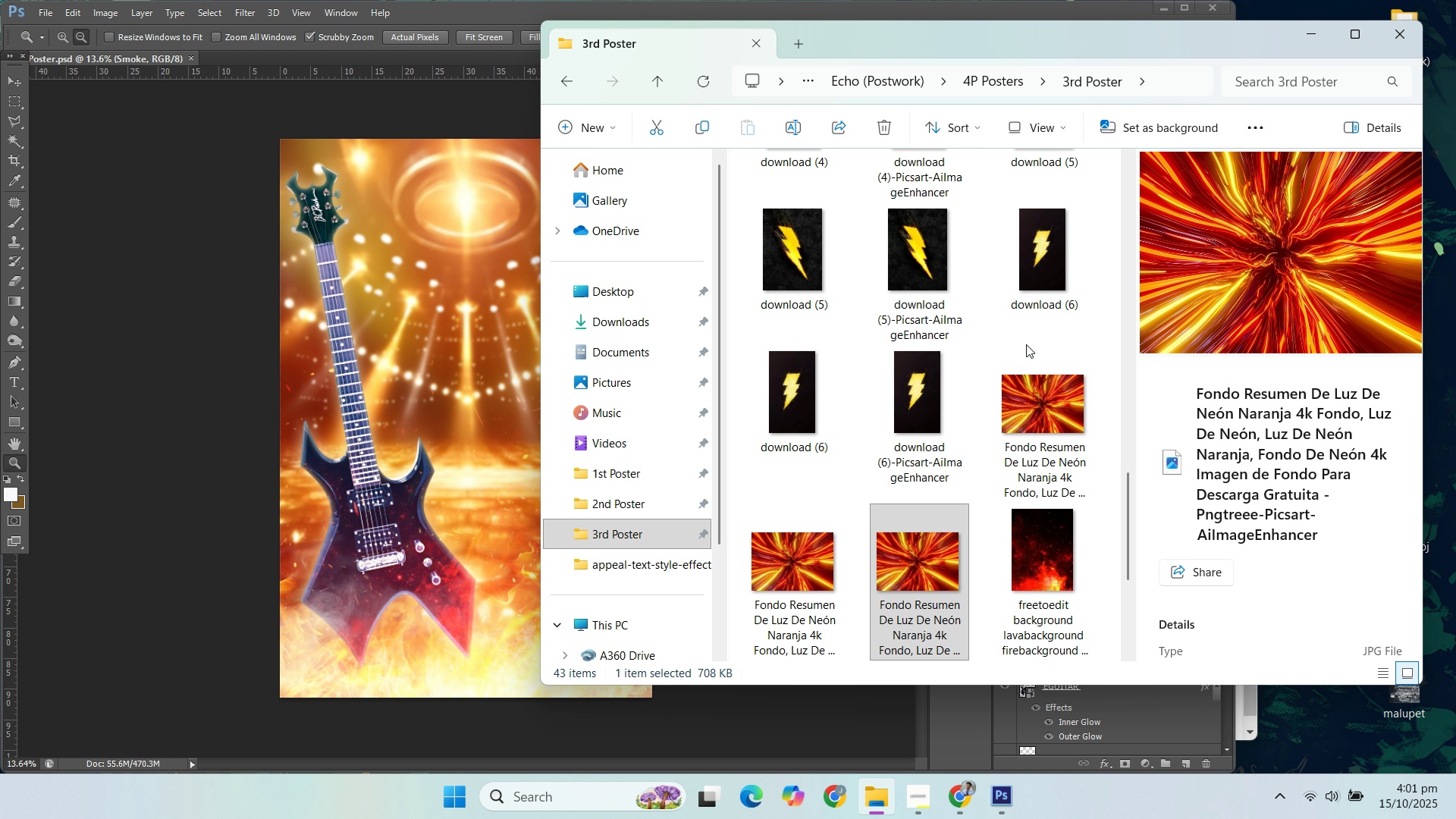 
wait(5.55)
 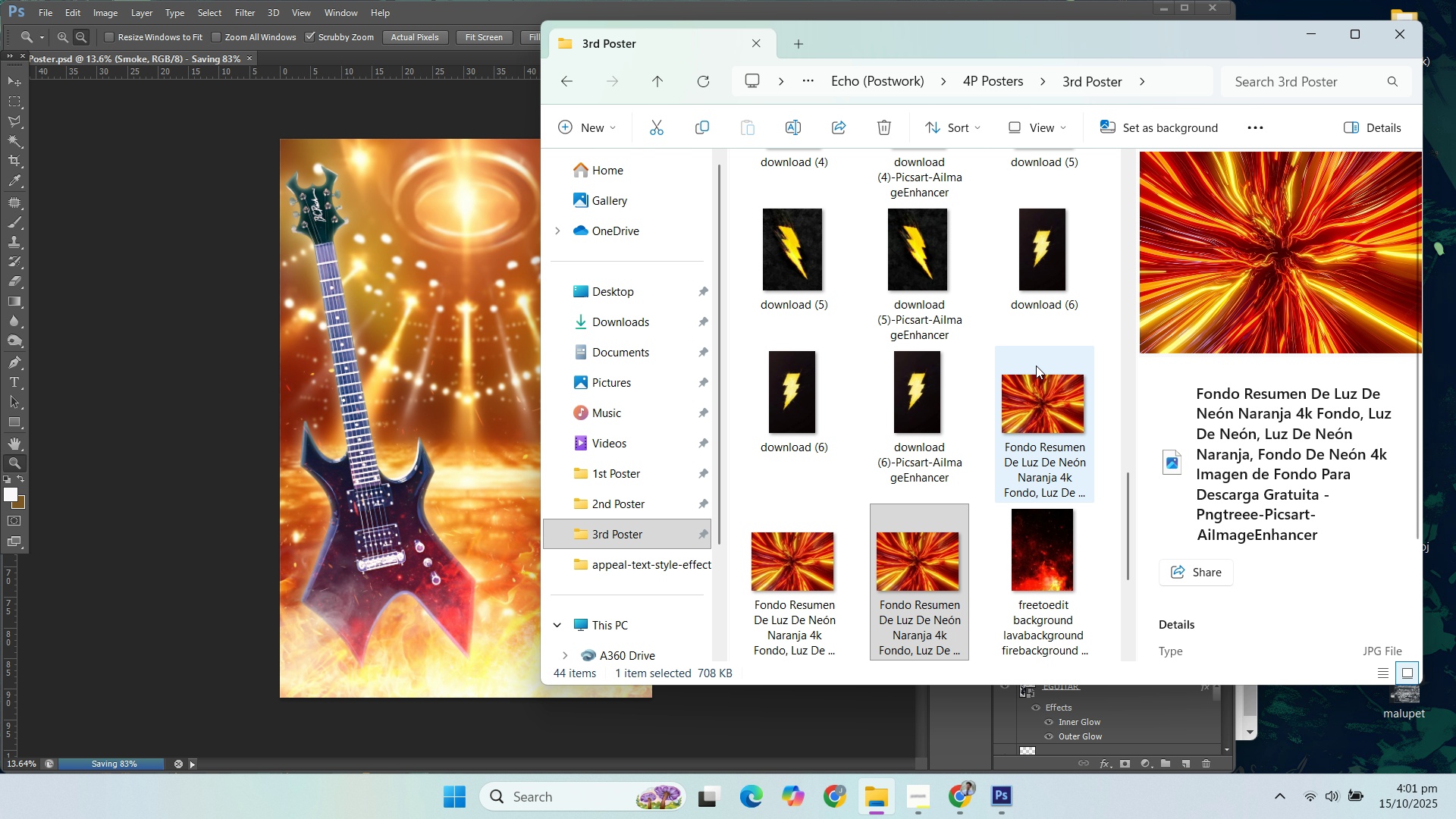 
left_click([459, 23])
 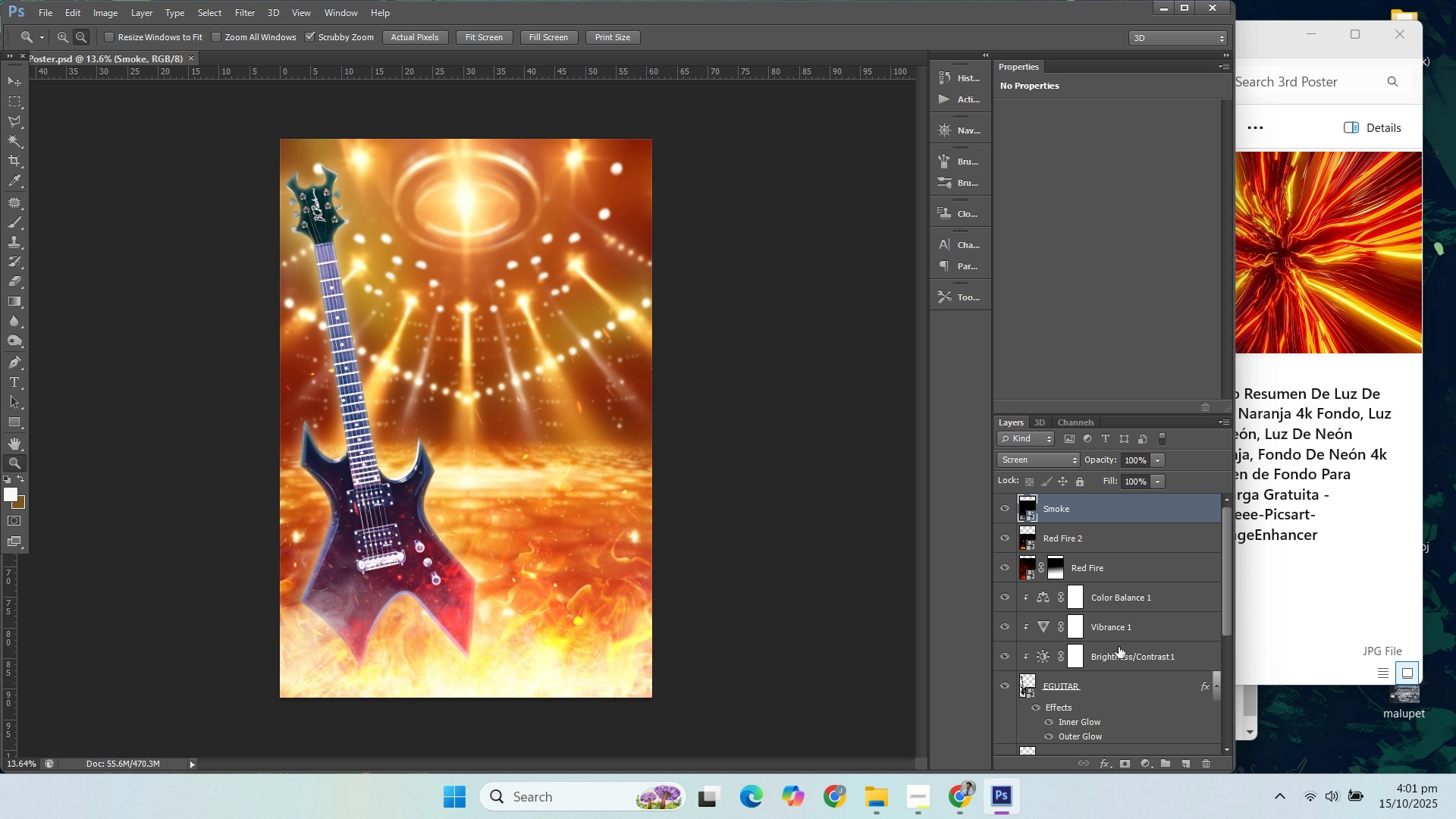 
scroll: coordinate [1098, 605], scroll_direction: up, amount: 4.0
 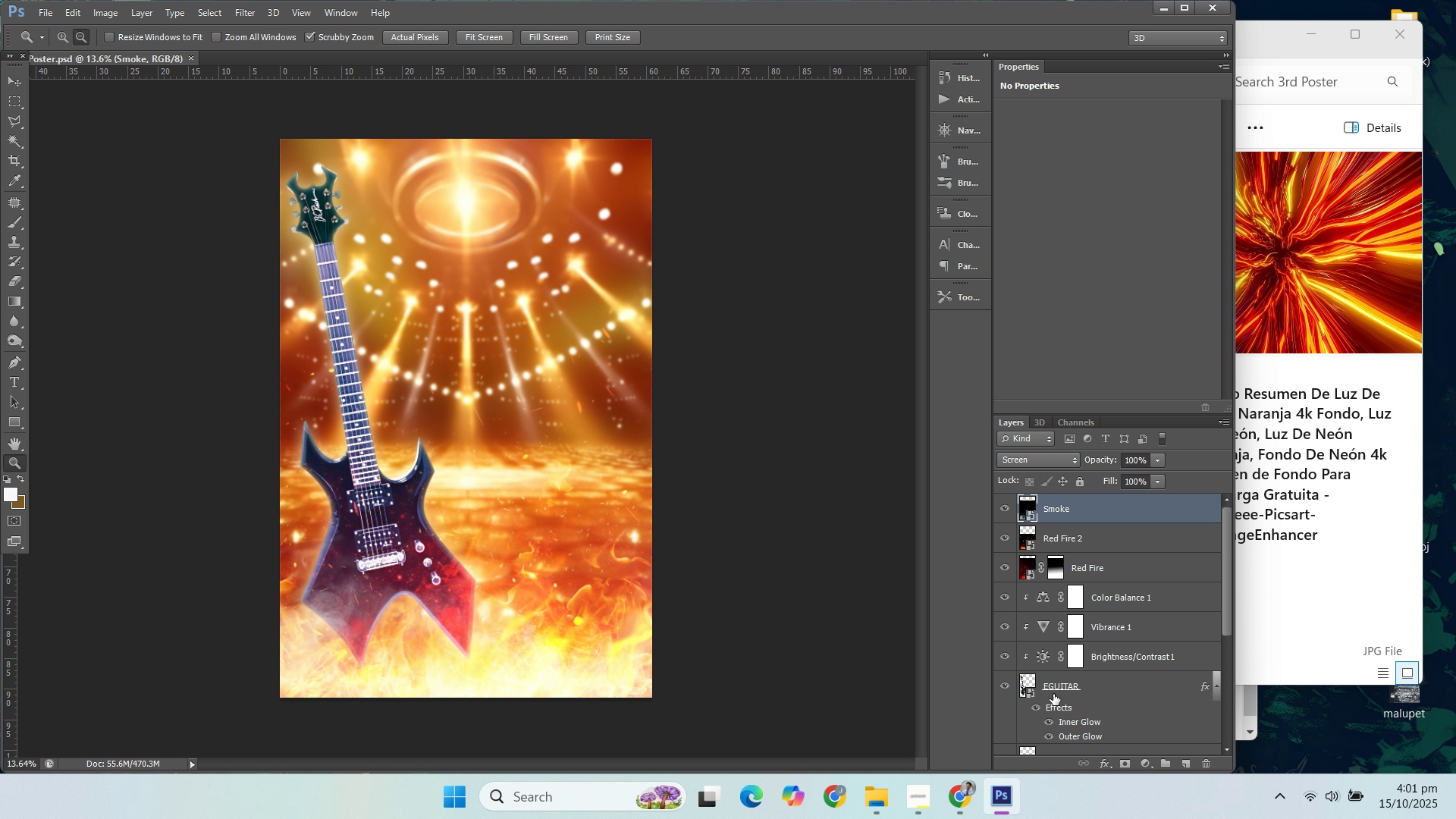 
scroll: coordinate [1037, 692], scroll_direction: down, amount: 3.0
 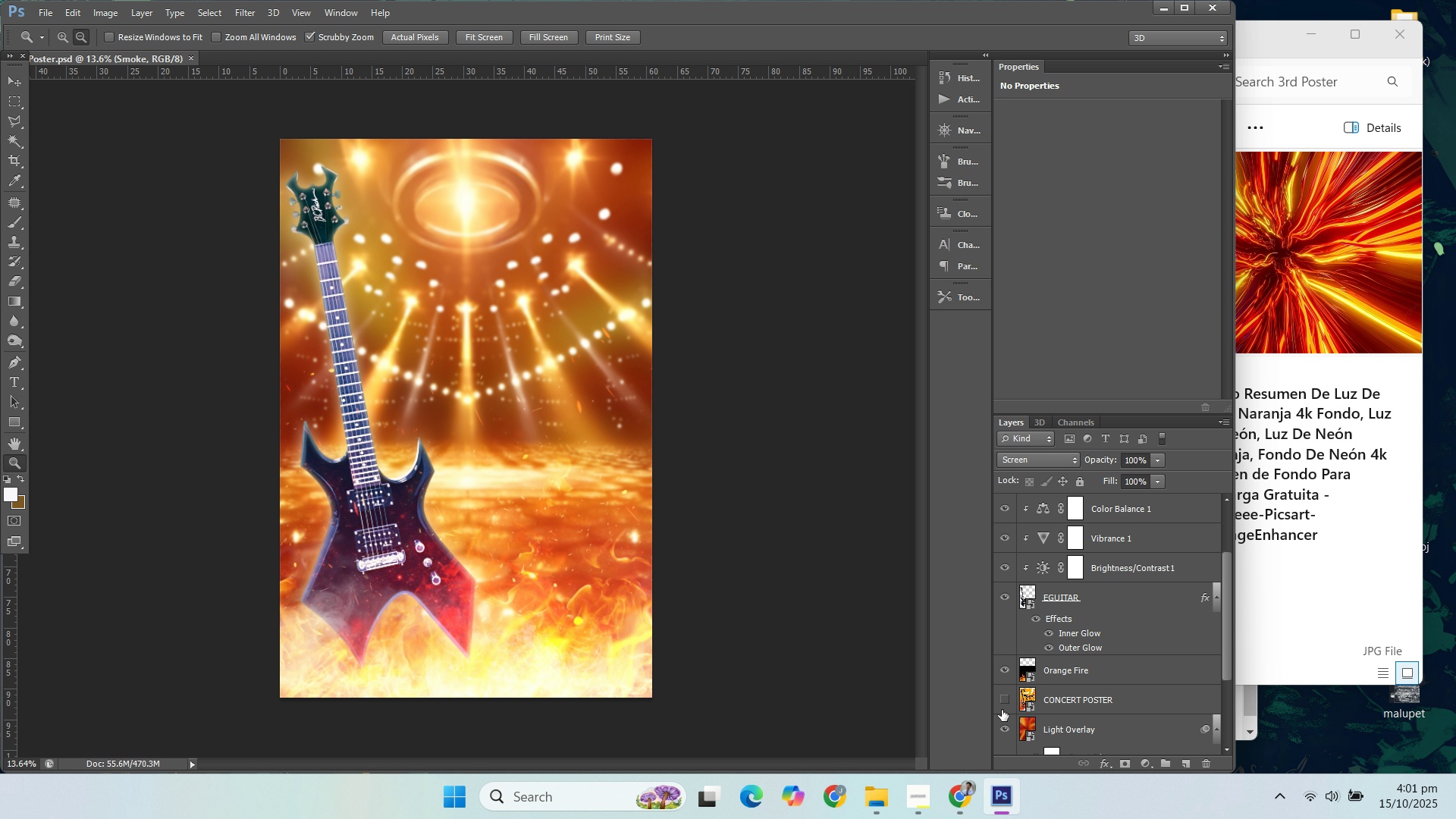 
left_click([1002, 710])